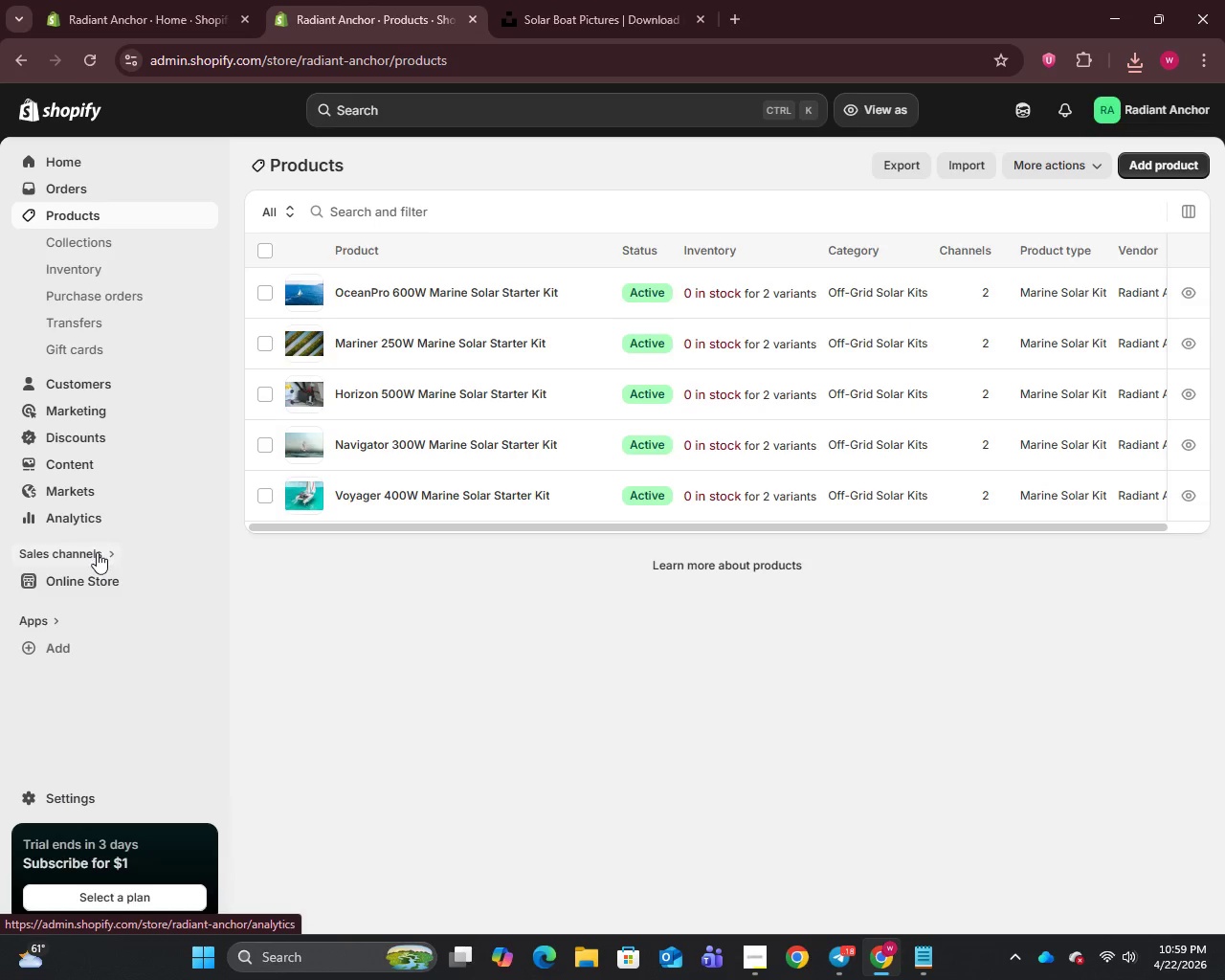 
left_click([85, 577])
 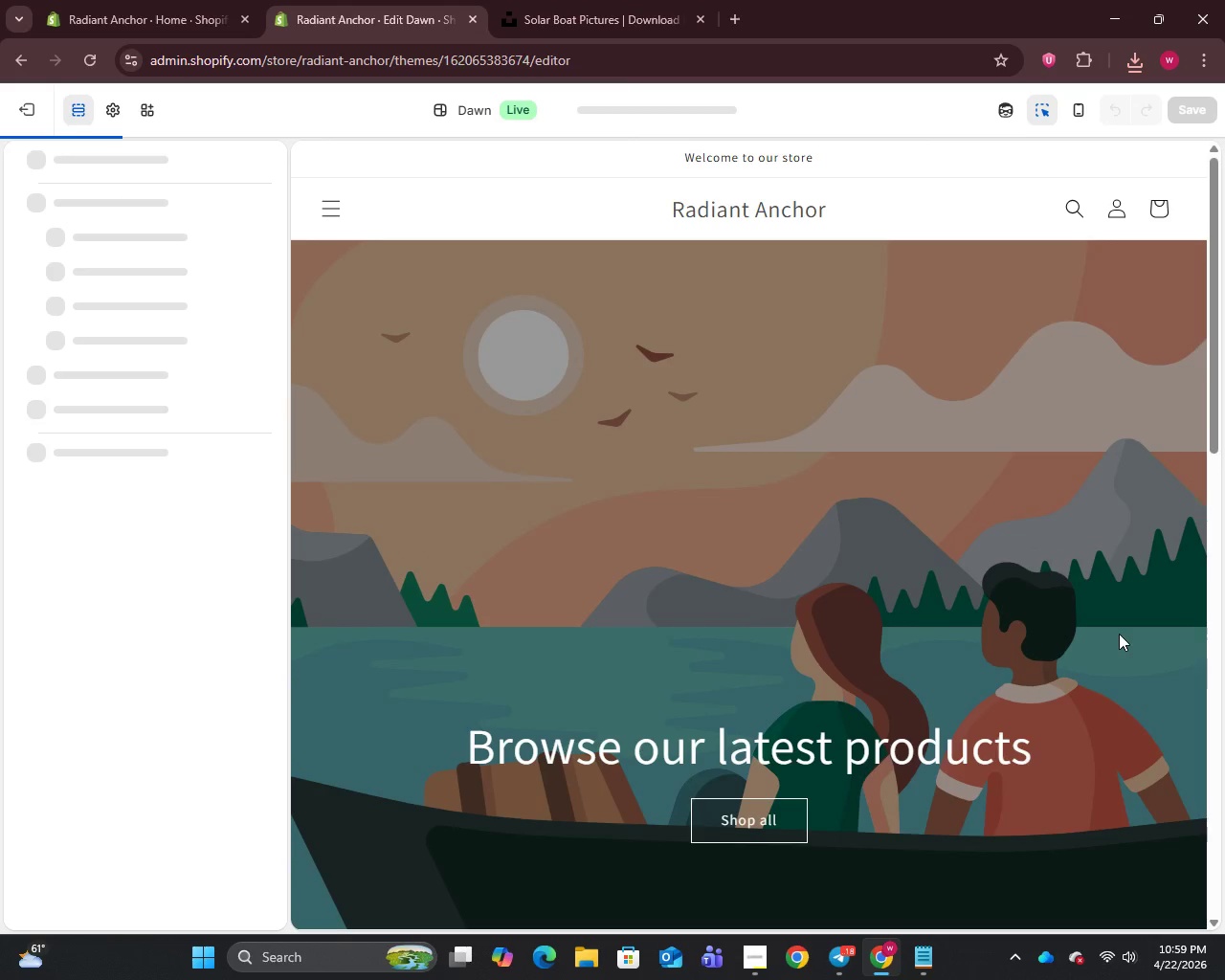 
wait(14.11)
 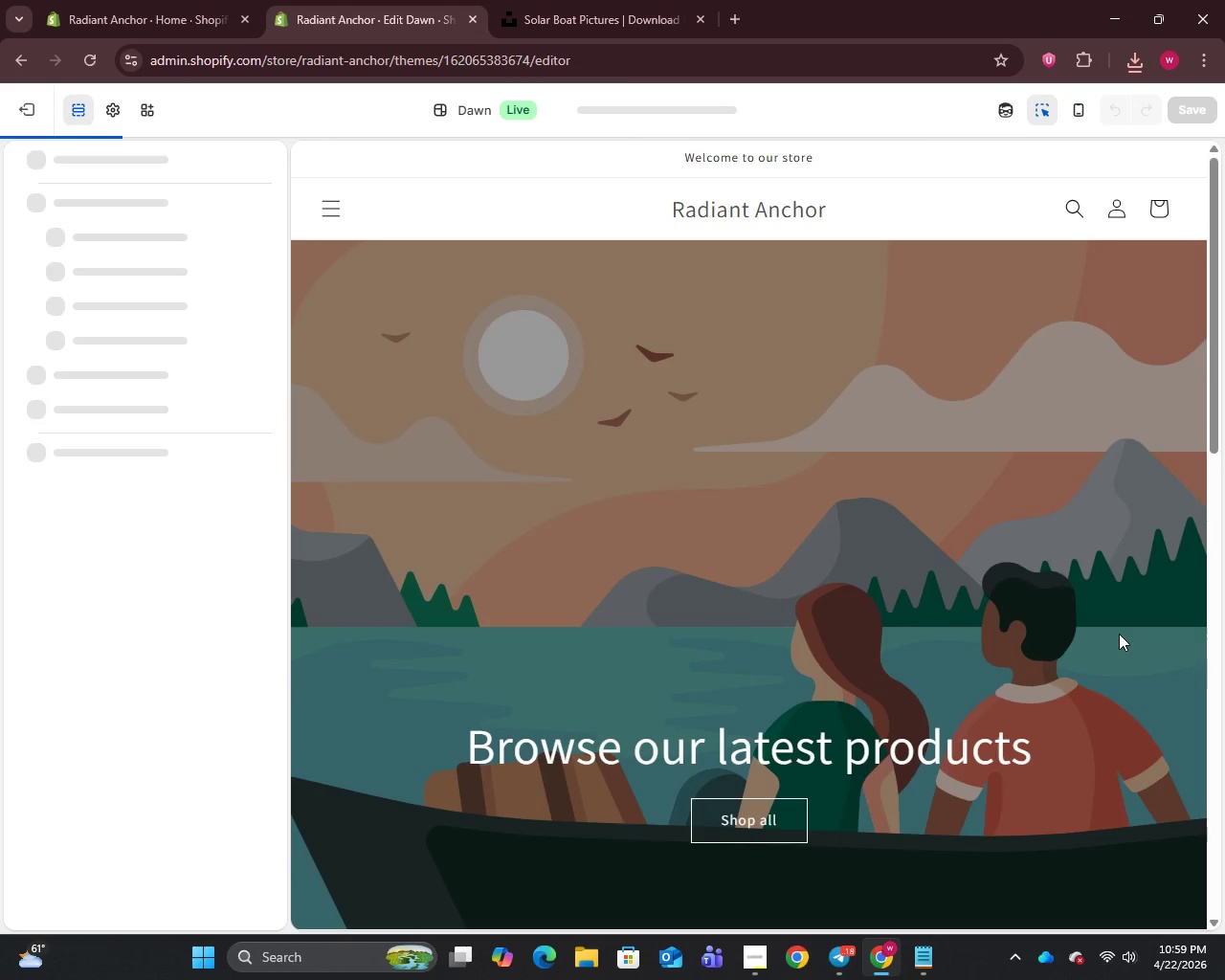 
left_click([166, 376])
 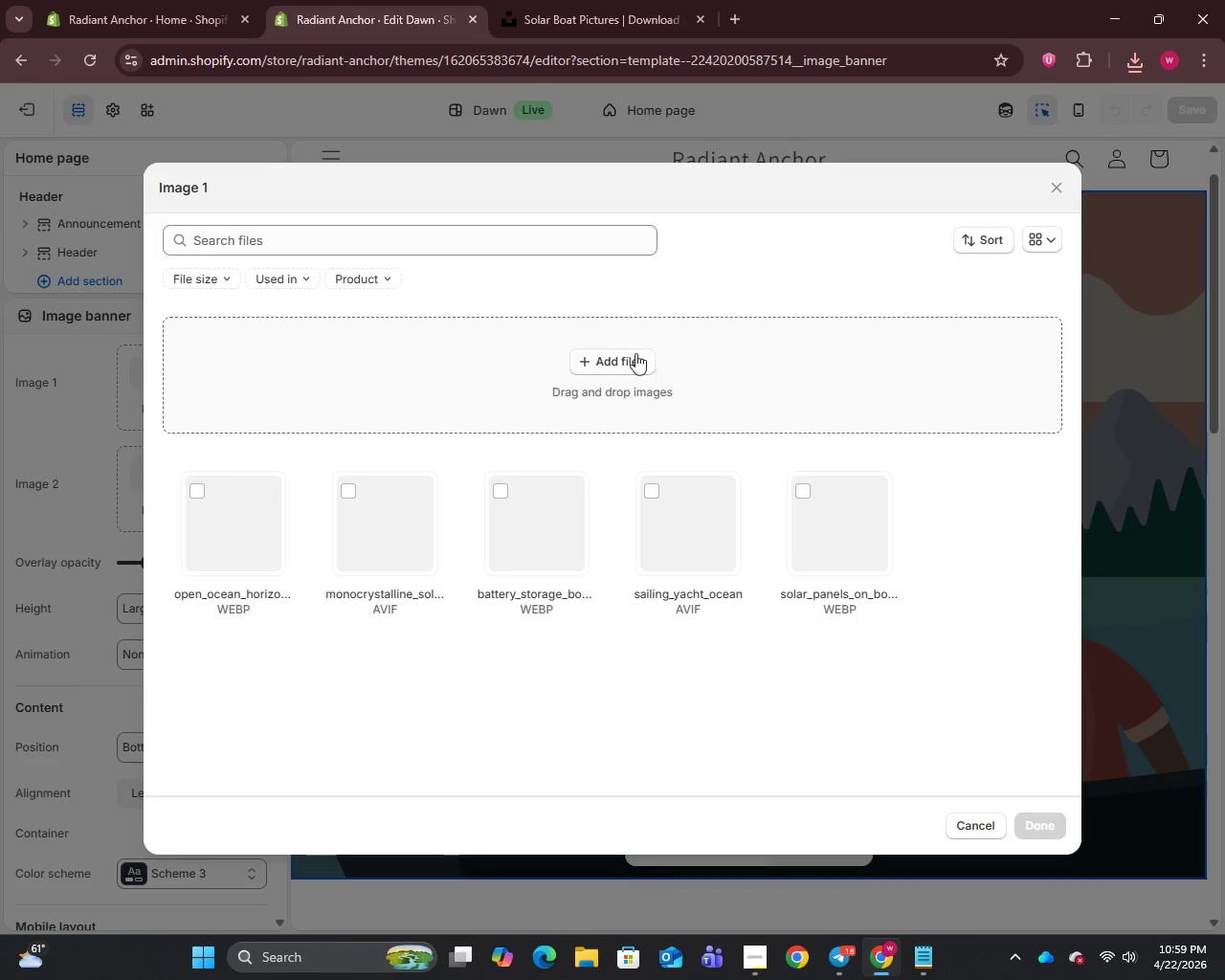 
left_click([618, 354])
 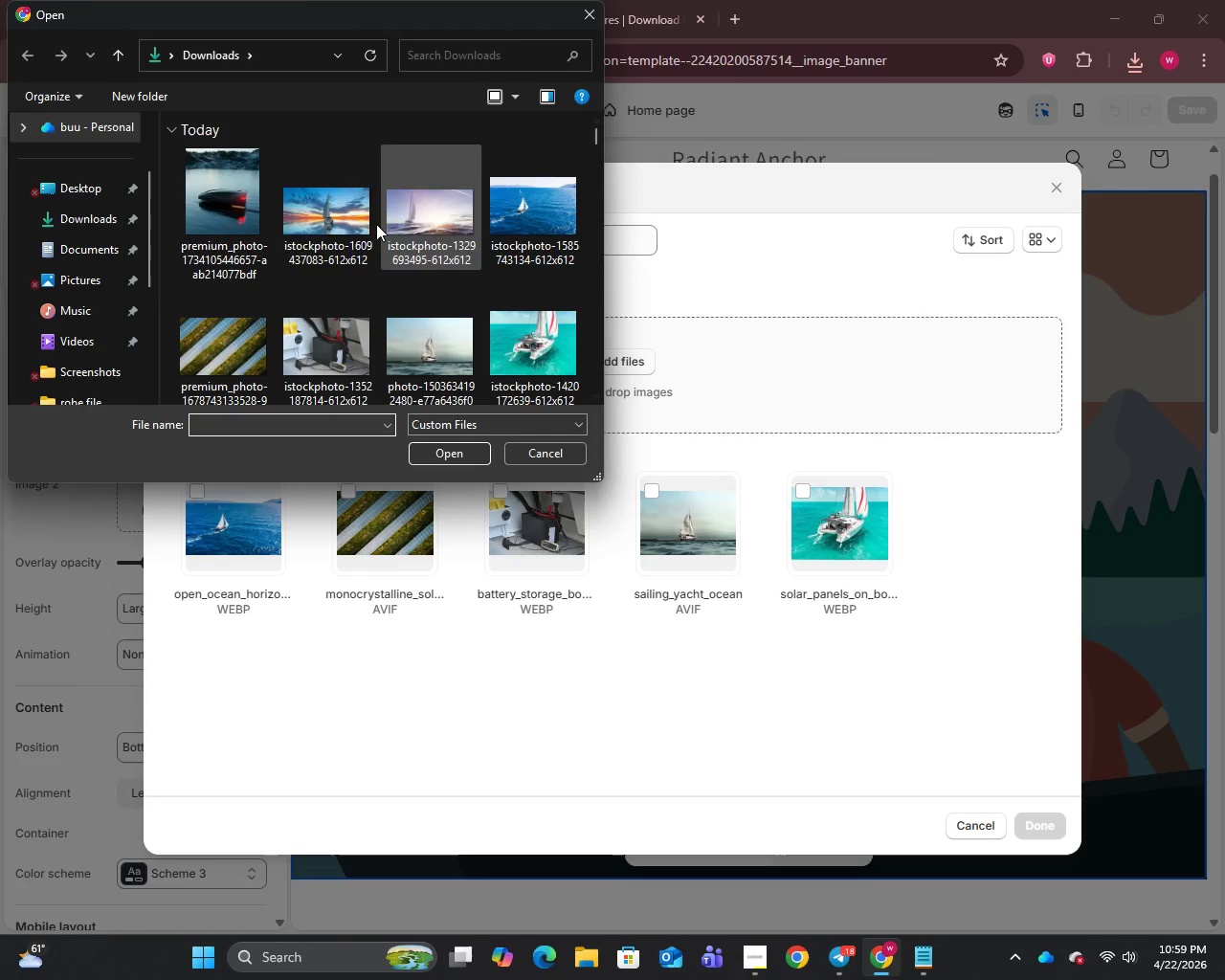 
left_click([245, 225])
 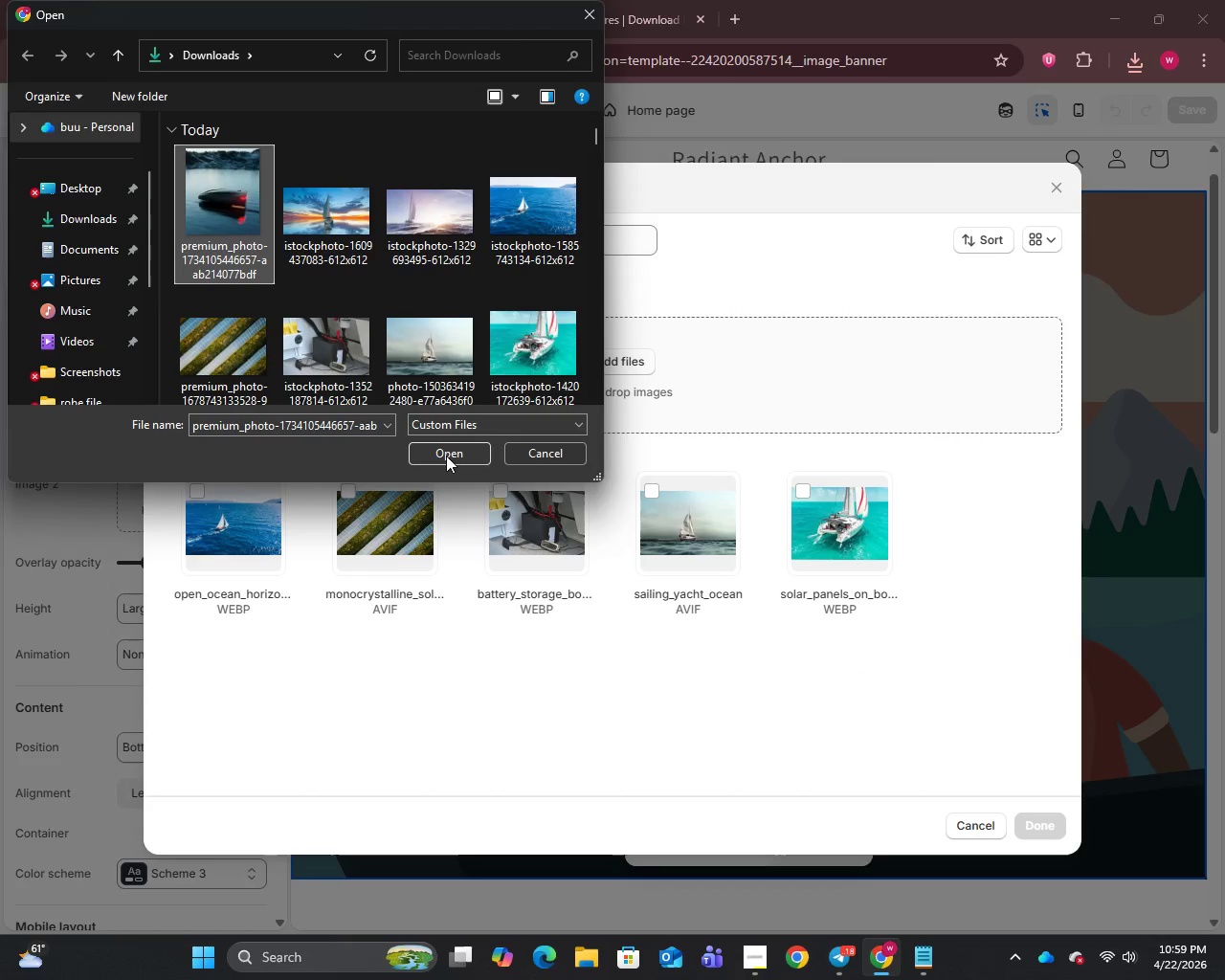 
left_click([449, 456])
 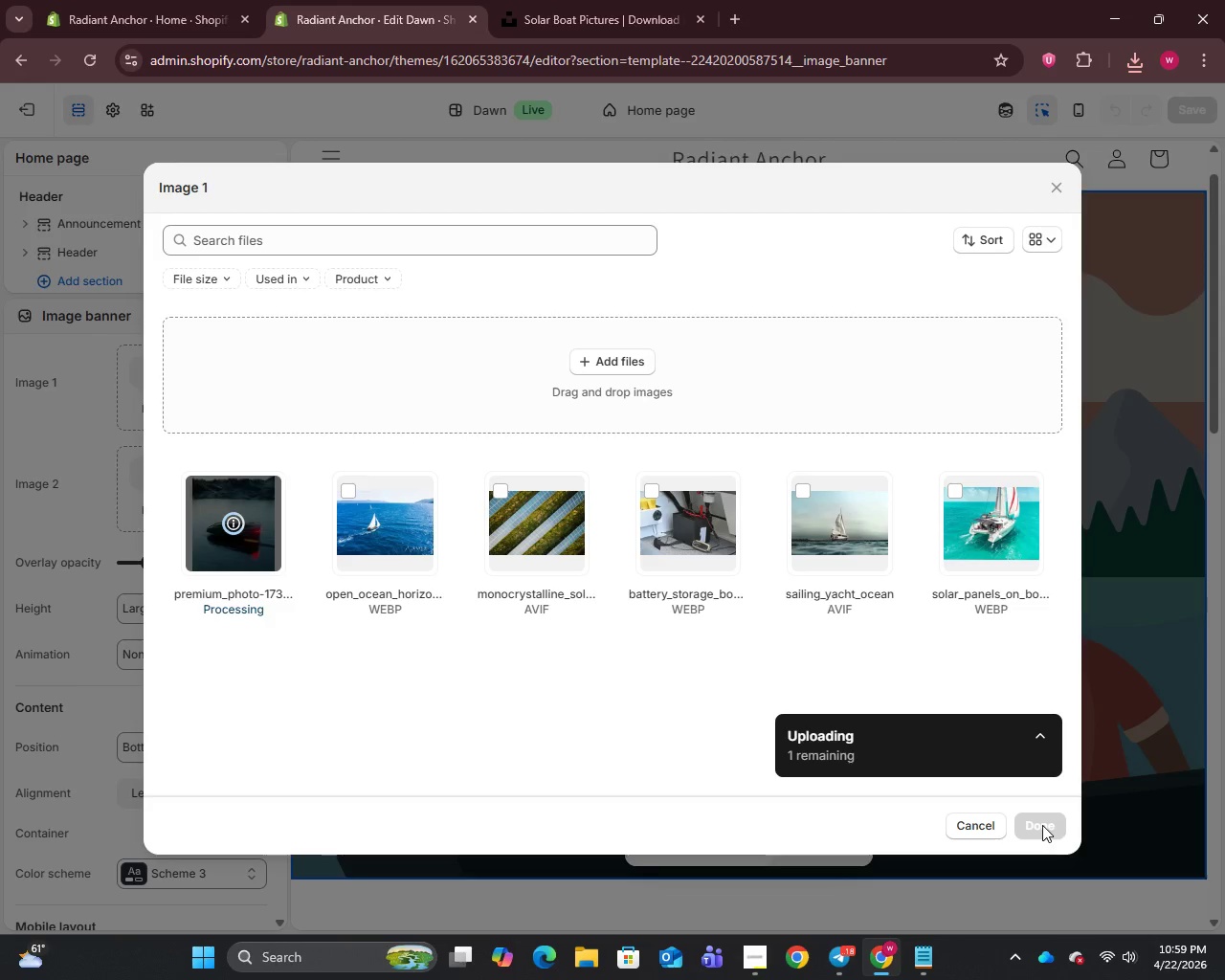 
wait(6.94)
 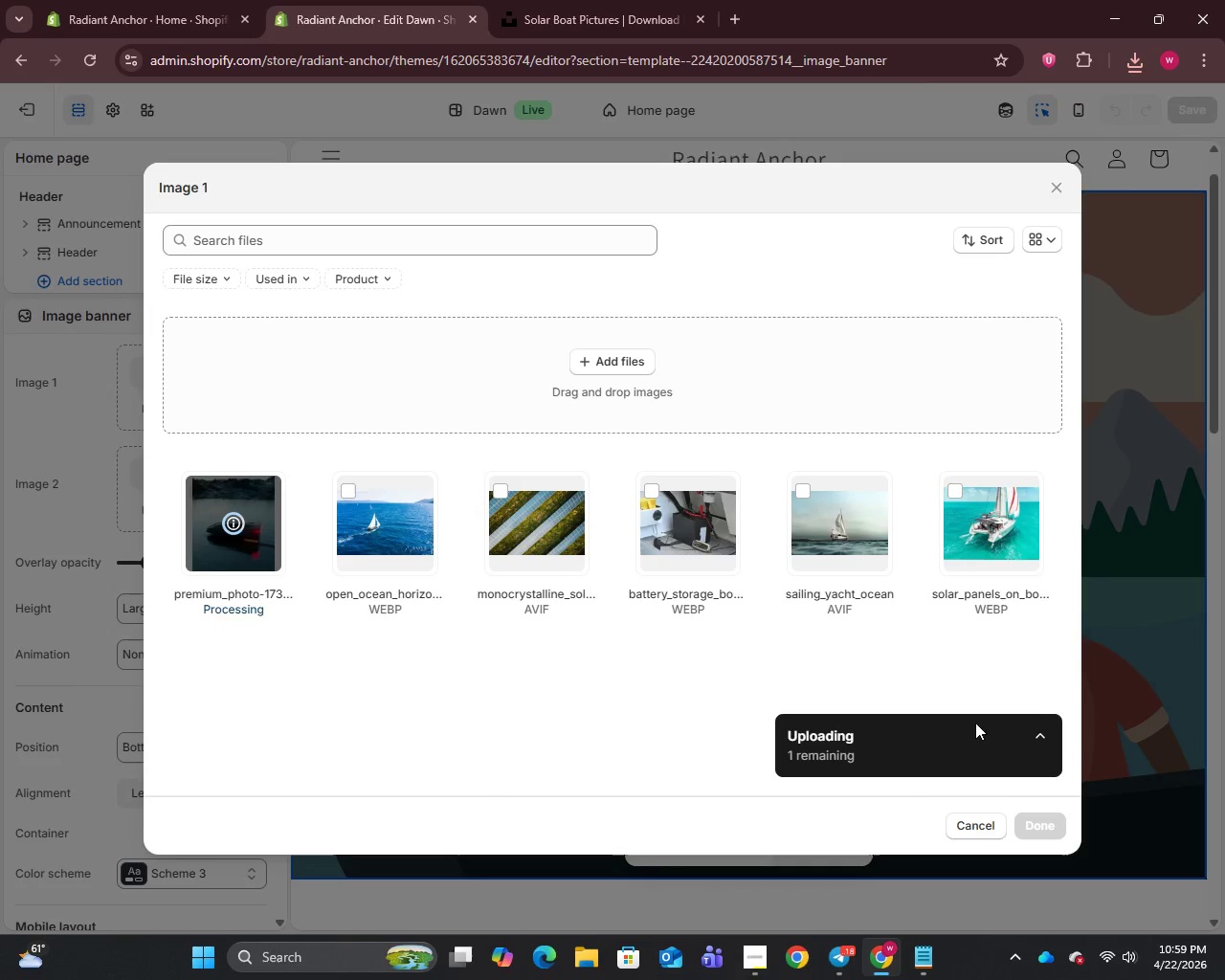 
left_click([1042, 834])
 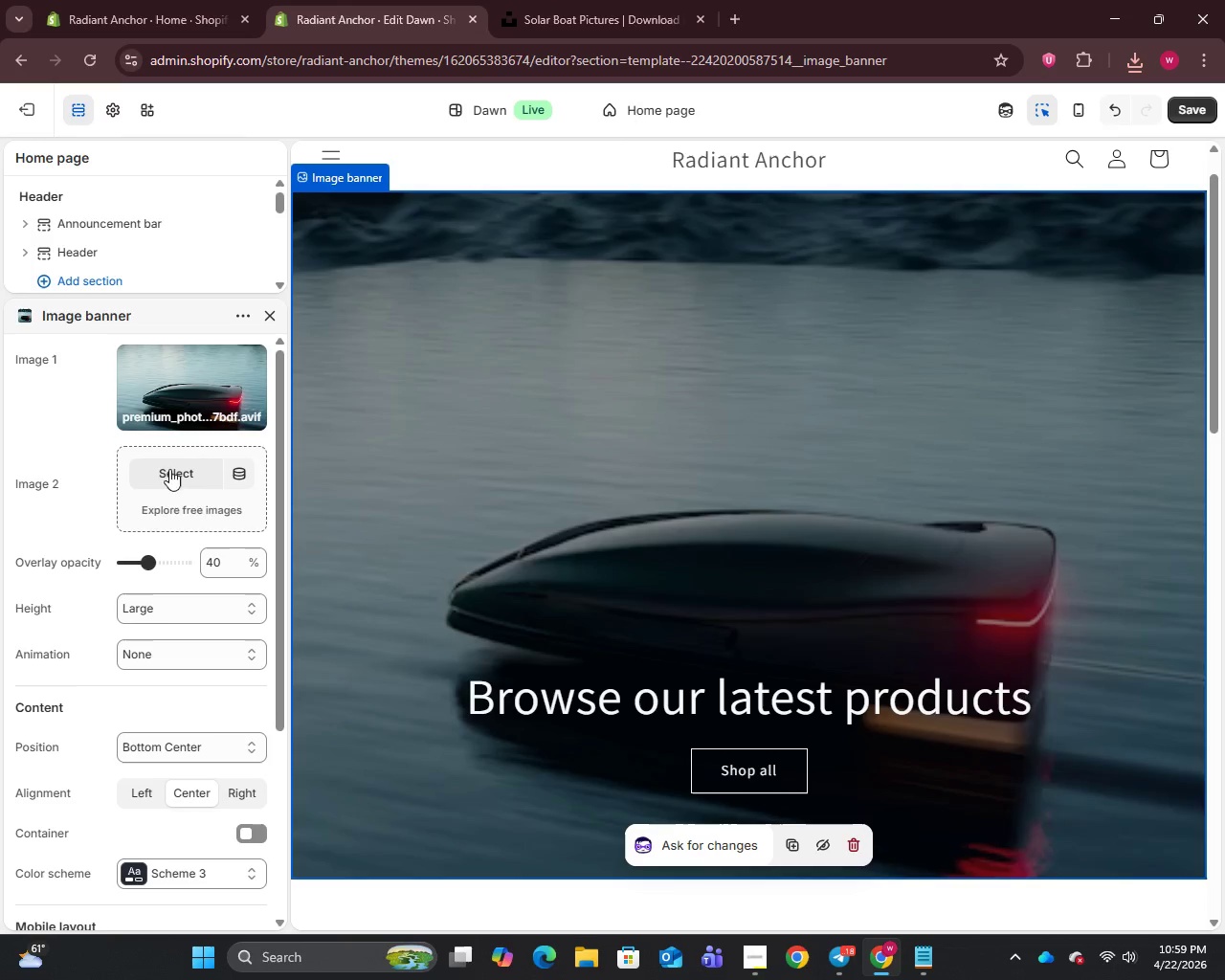 
left_click([219, 607])
 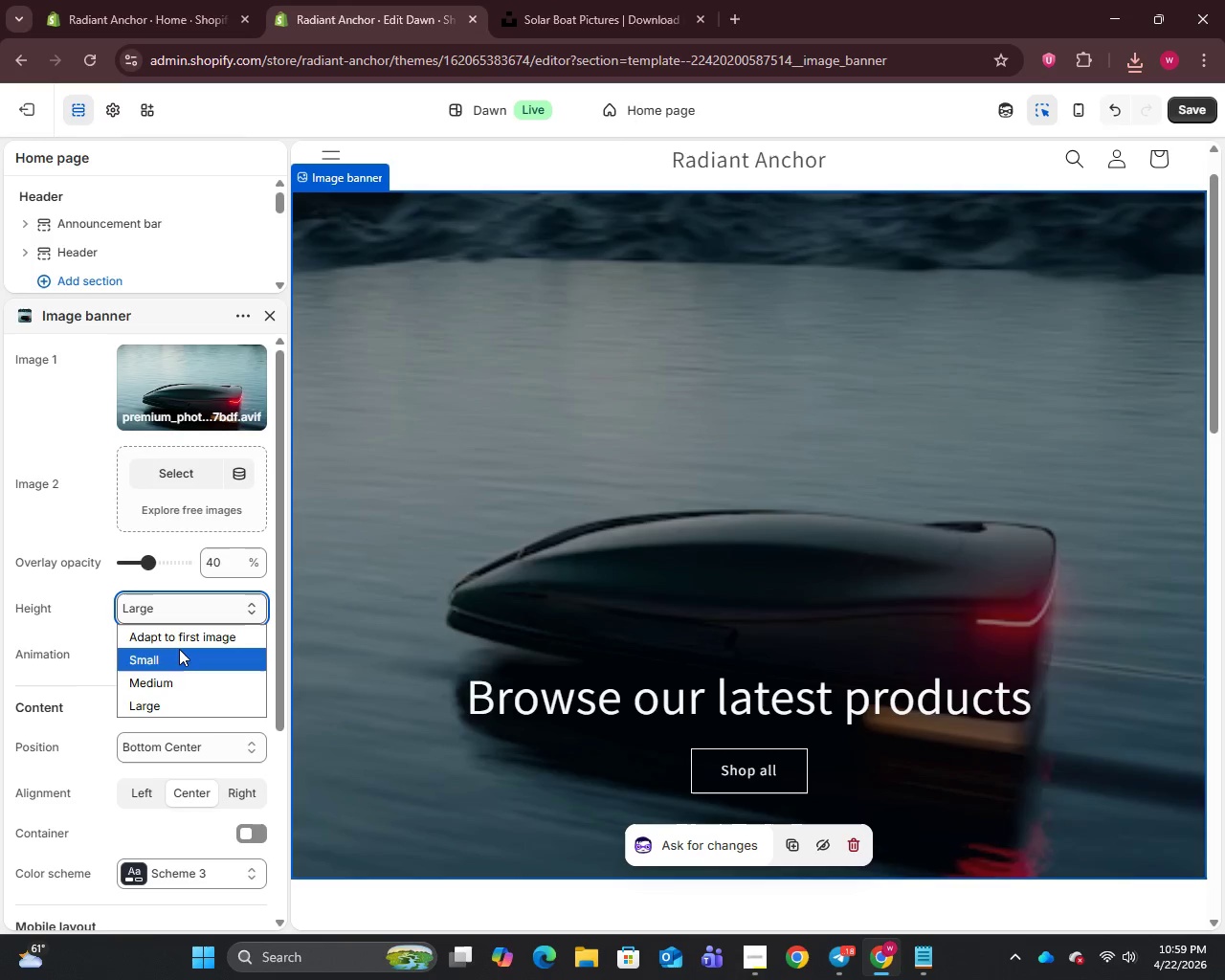 
left_click([179, 649])
 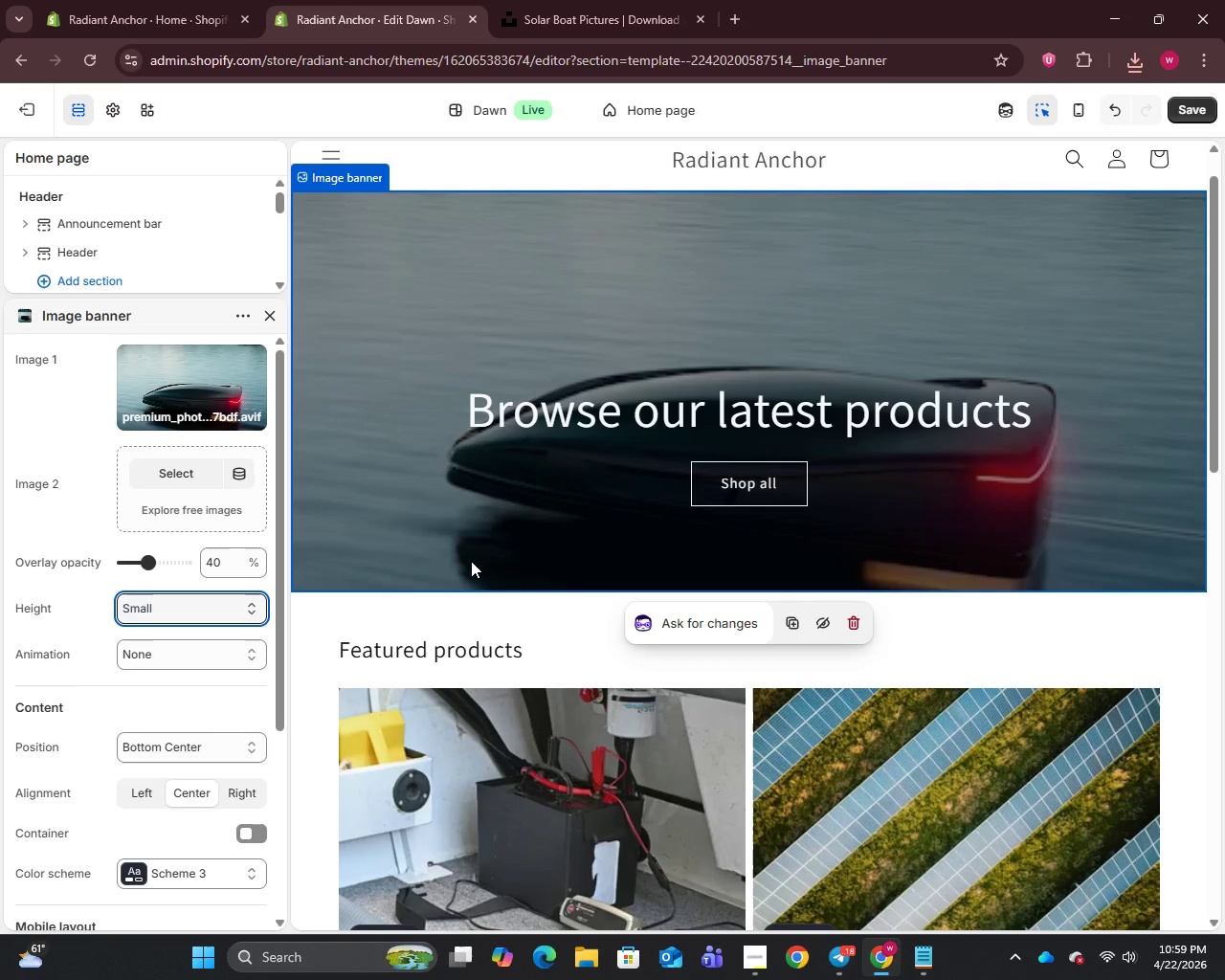 
wait(5.72)
 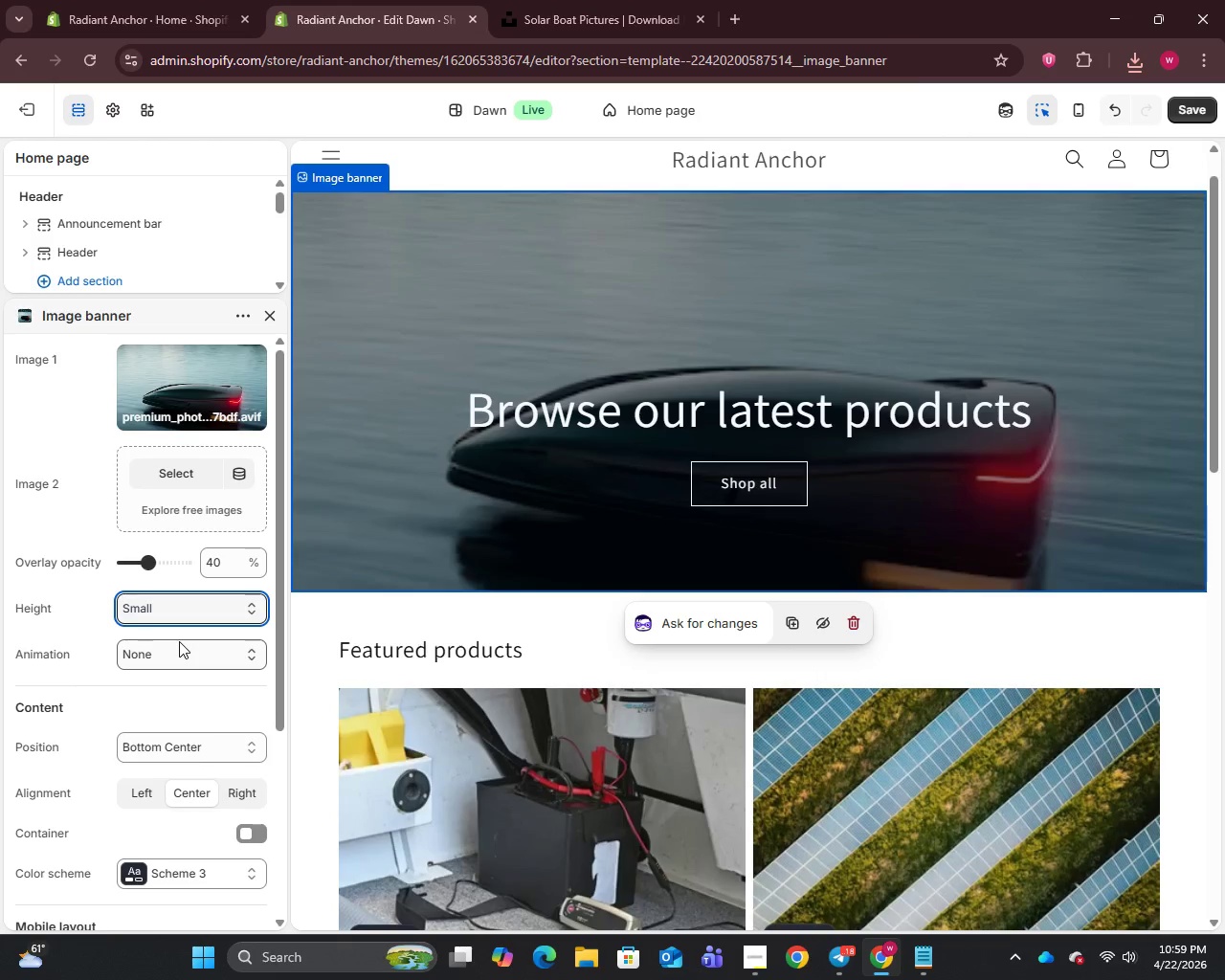 
scroll: coordinate [471, 550], scroll_direction: down, amount: 14.0
 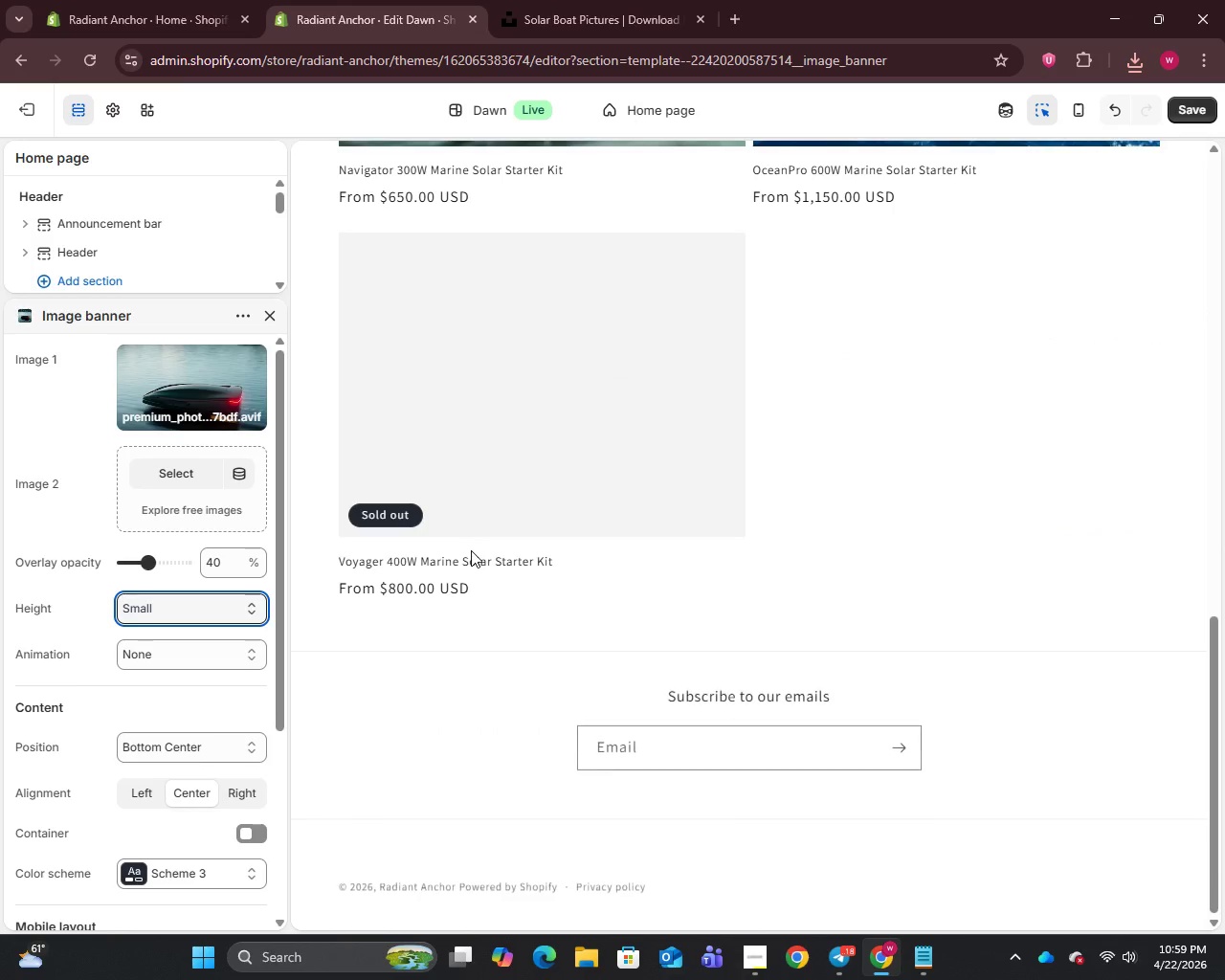 
scroll: coordinate [471, 550], scroll_direction: up, amount: 13.0
 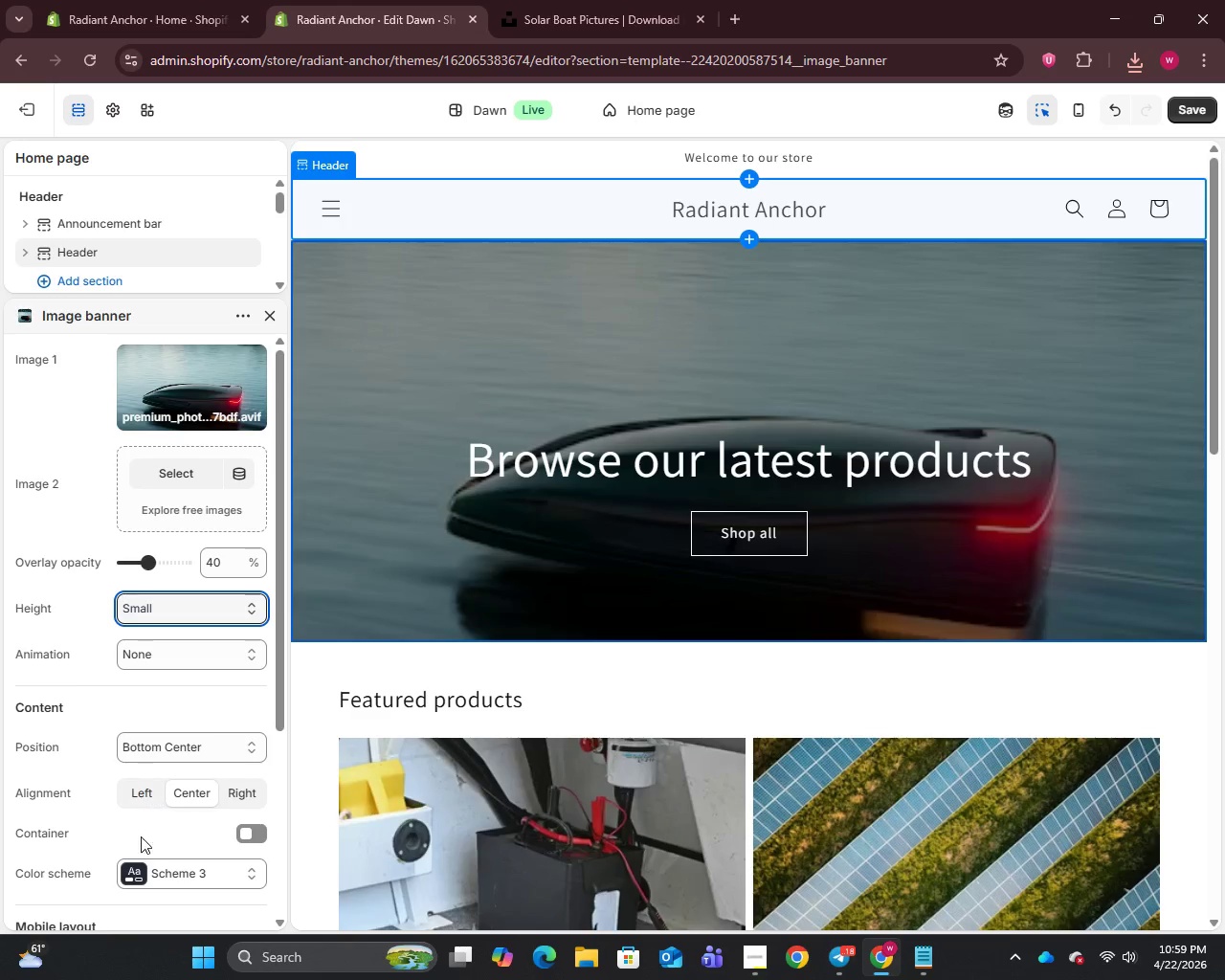 
left_click([128, 873])
 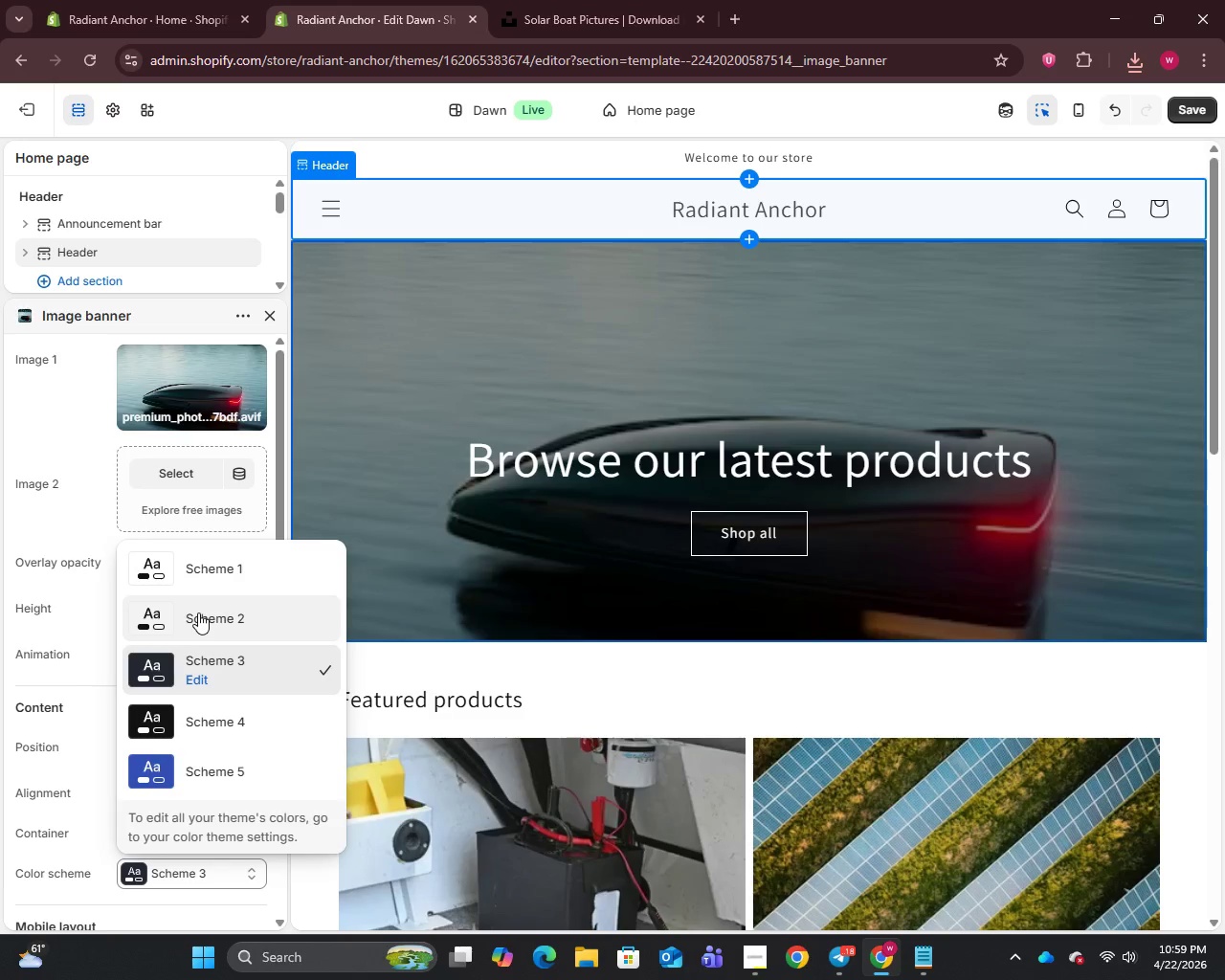 
left_click([198, 612])
 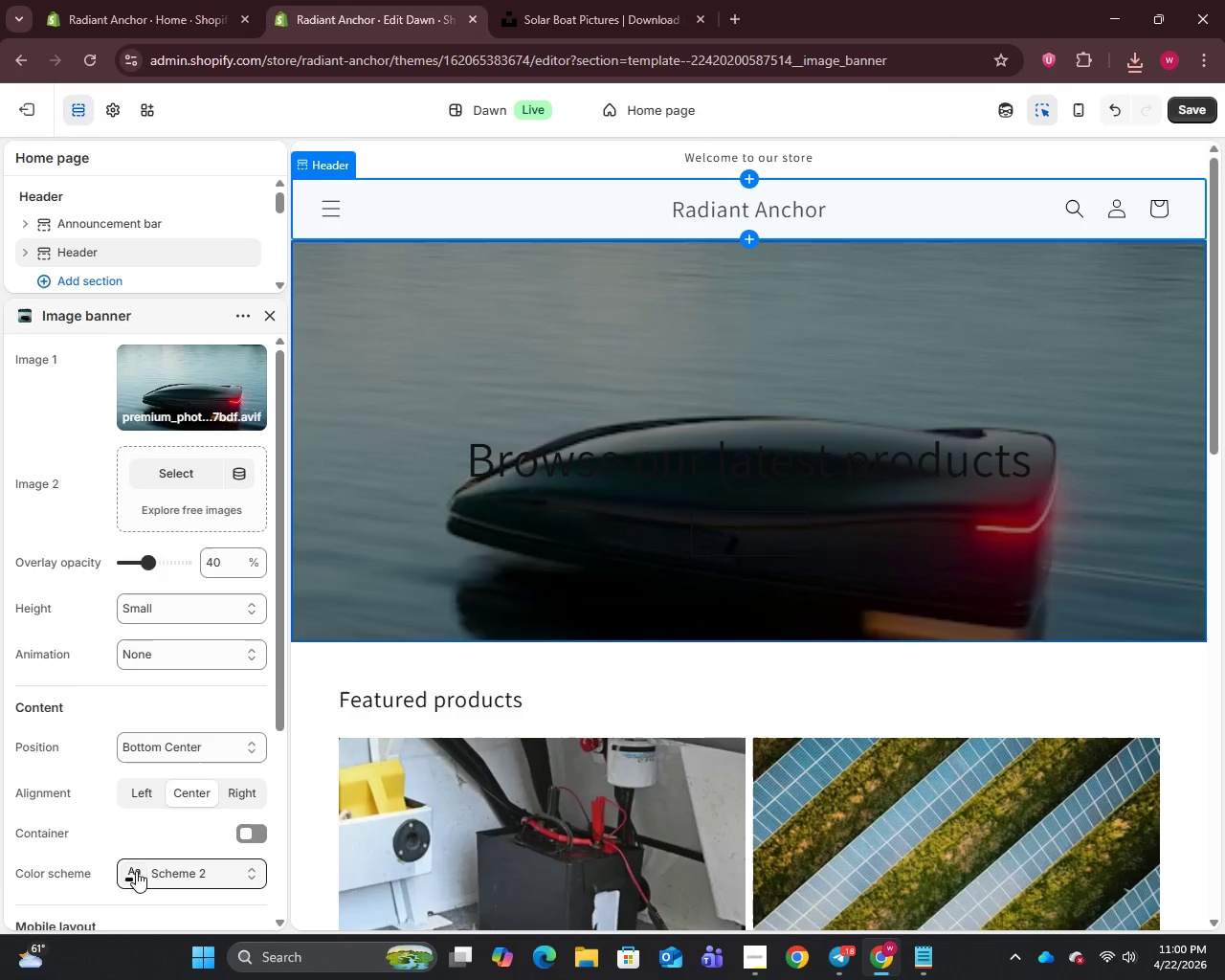 
left_click([143, 783])
 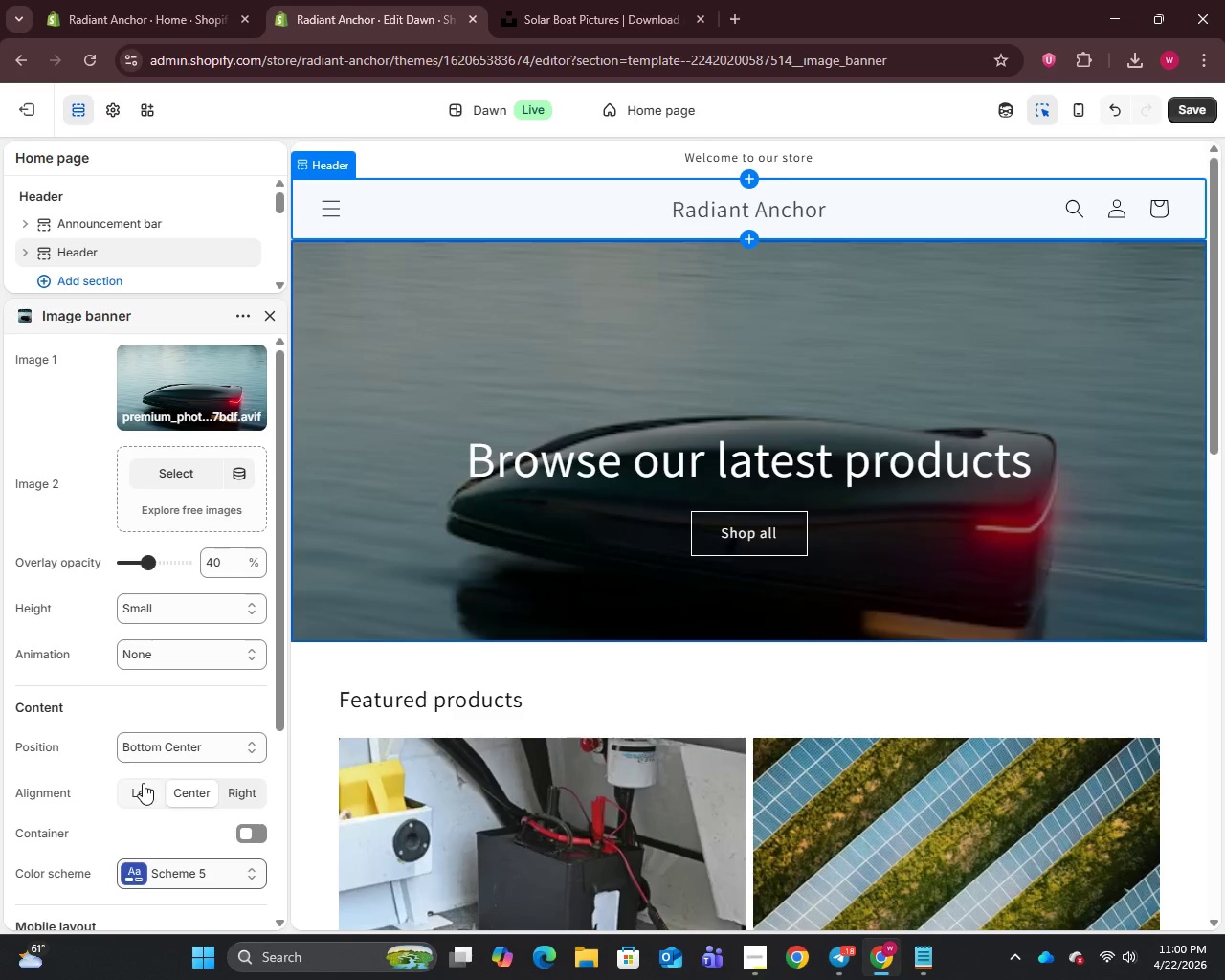 
left_click([133, 873])
 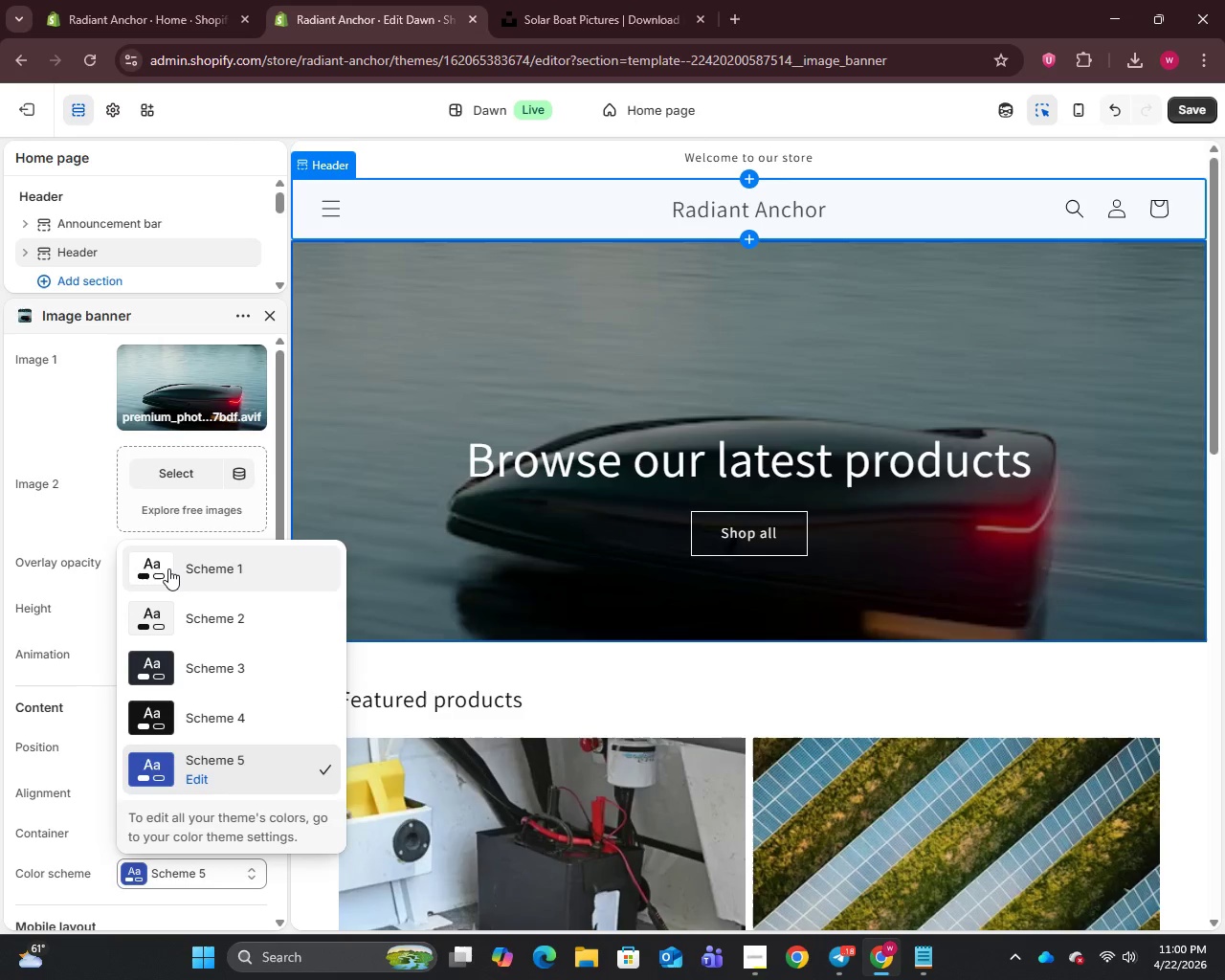 
left_click([168, 568])
 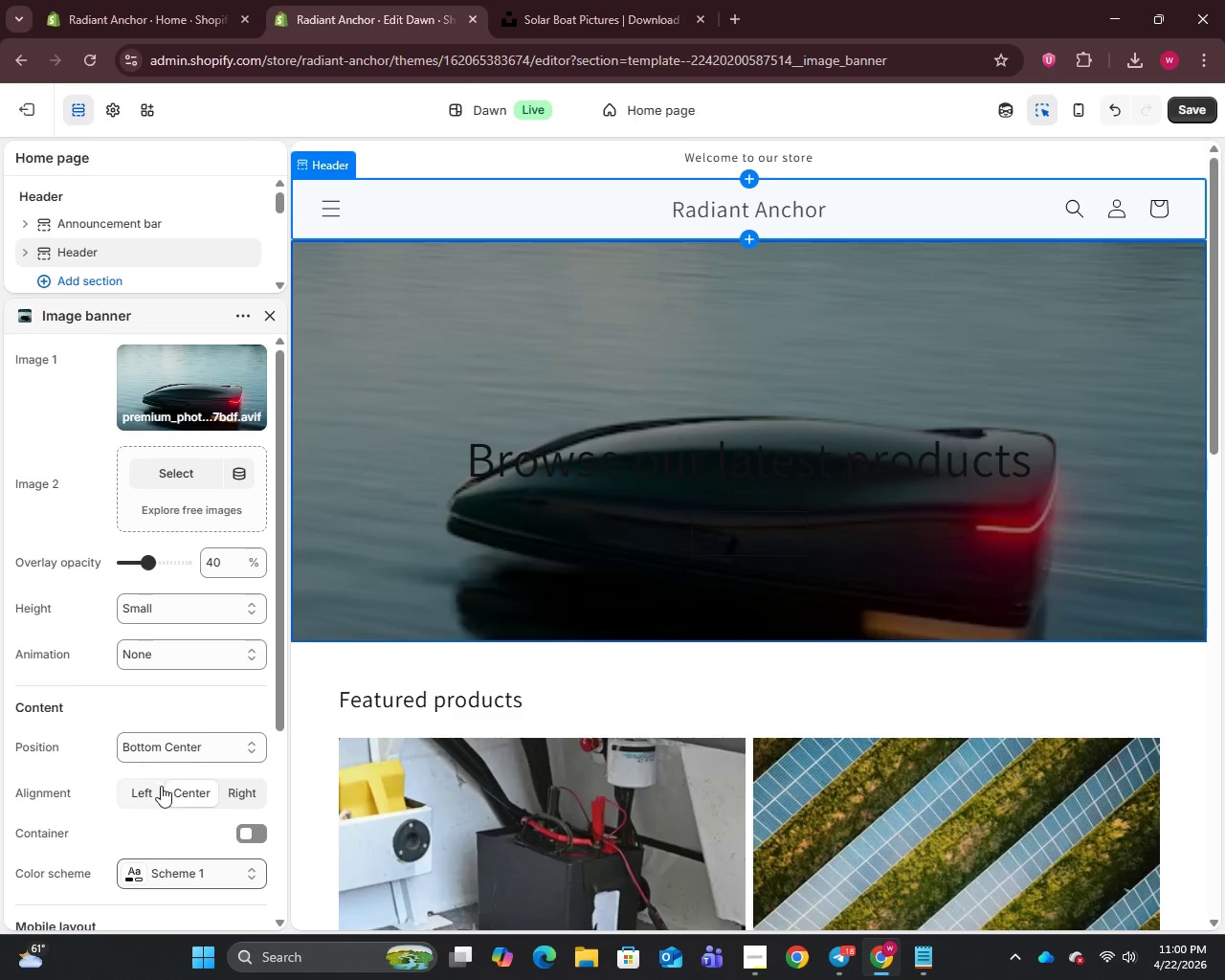 
scroll: coordinate [148, 709], scroll_direction: down, amount: 3.0
 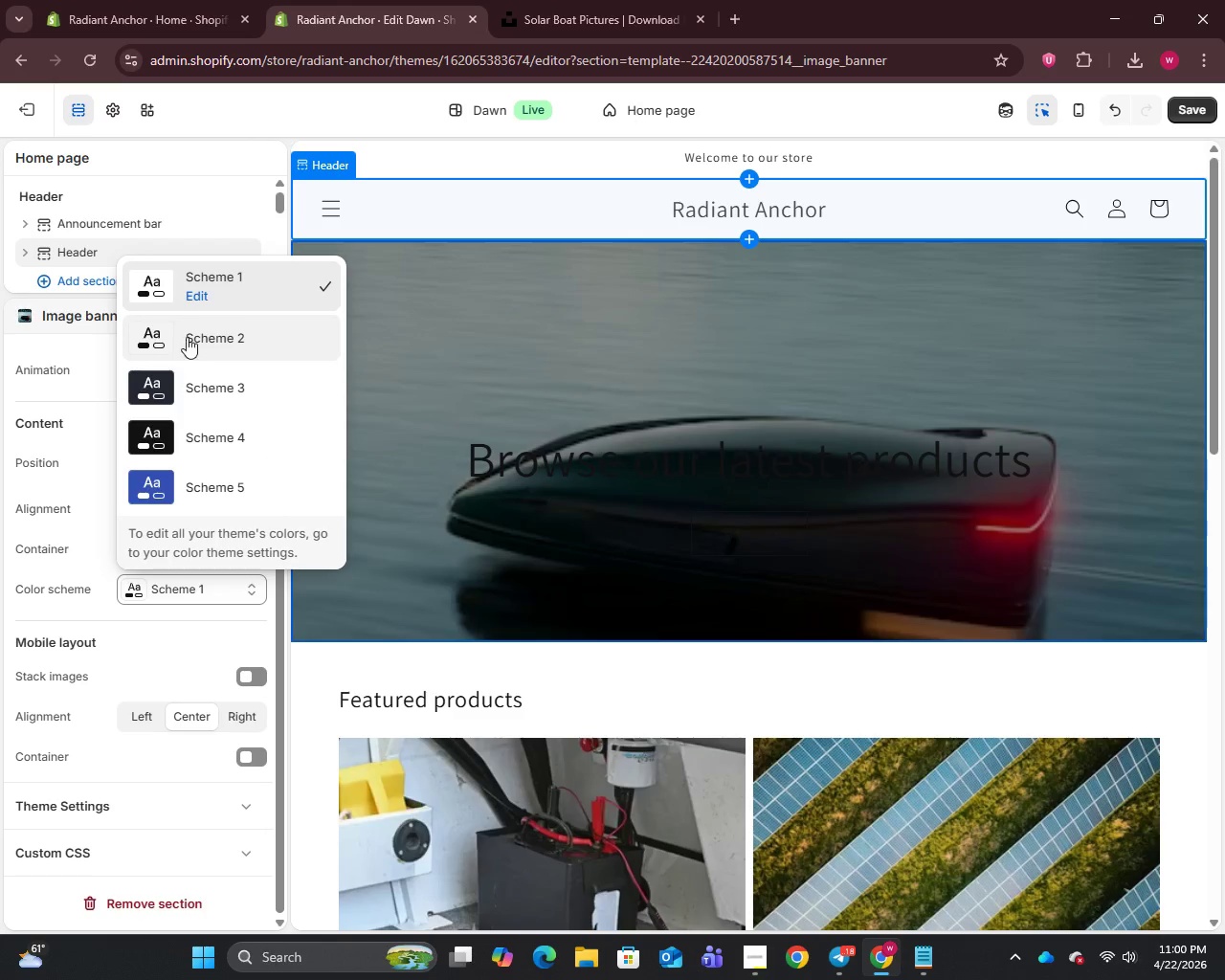 
left_click([195, 294])
 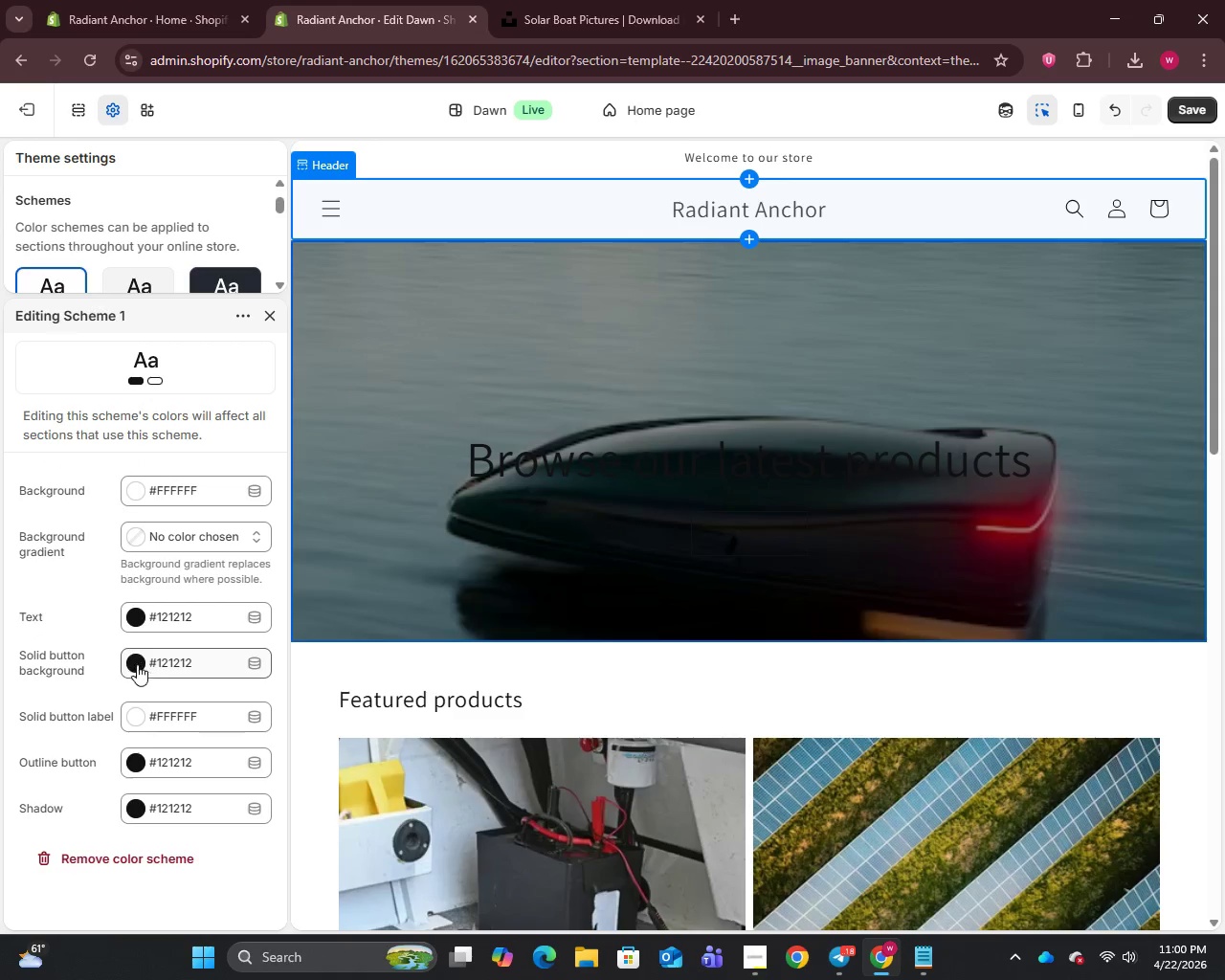 
left_click([129, 617])
 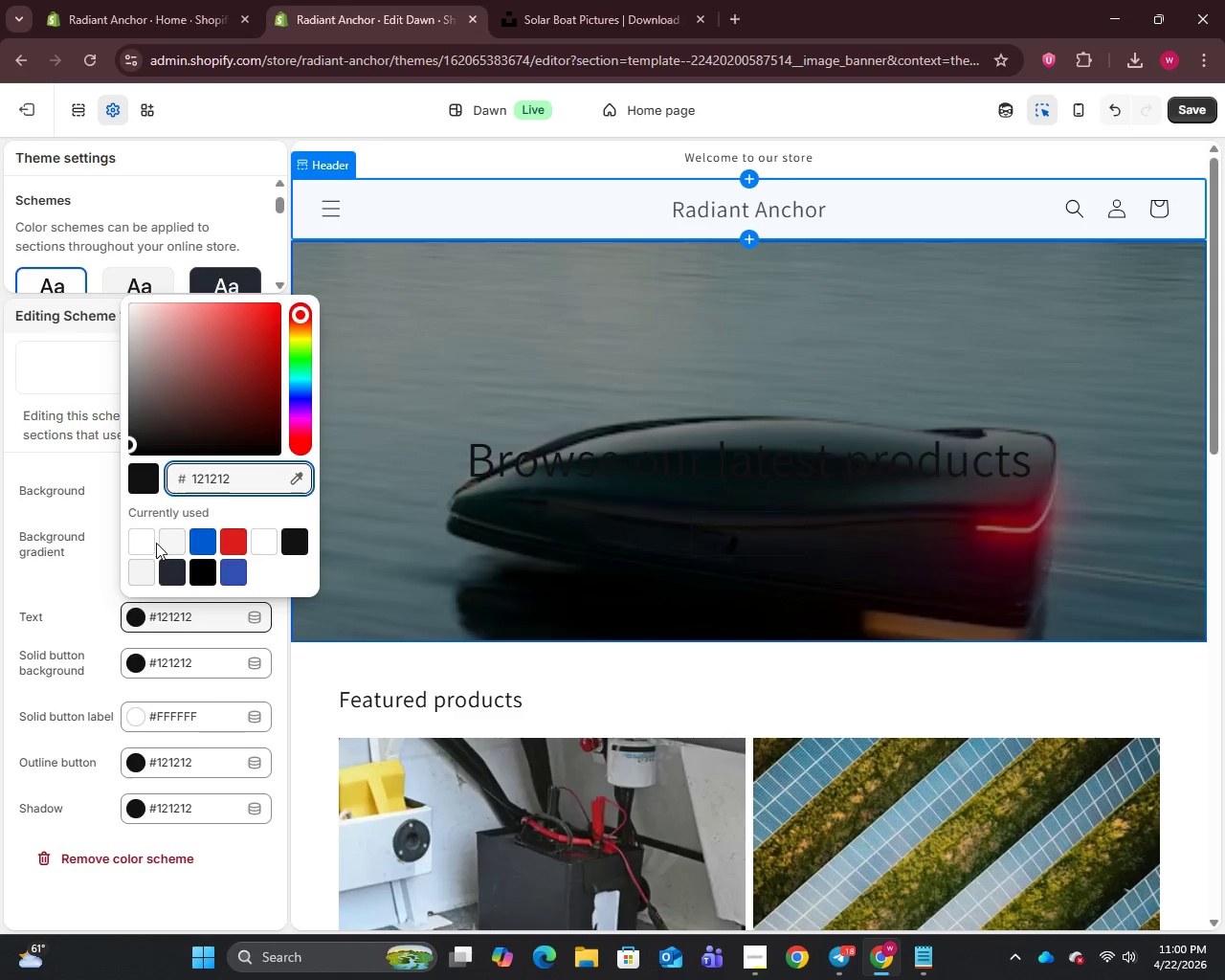 
left_click([142, 542])
 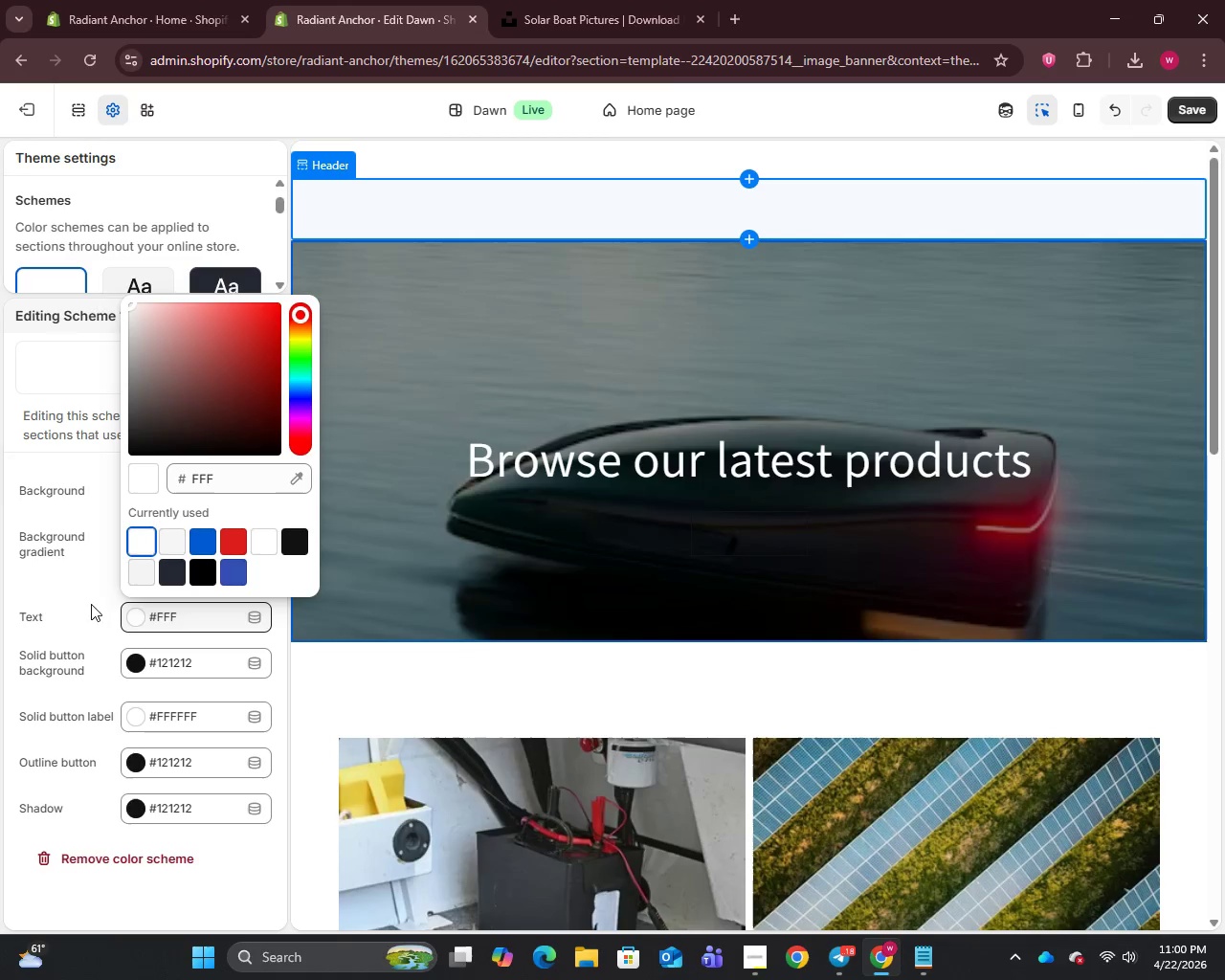 
left_click([136, 665])
 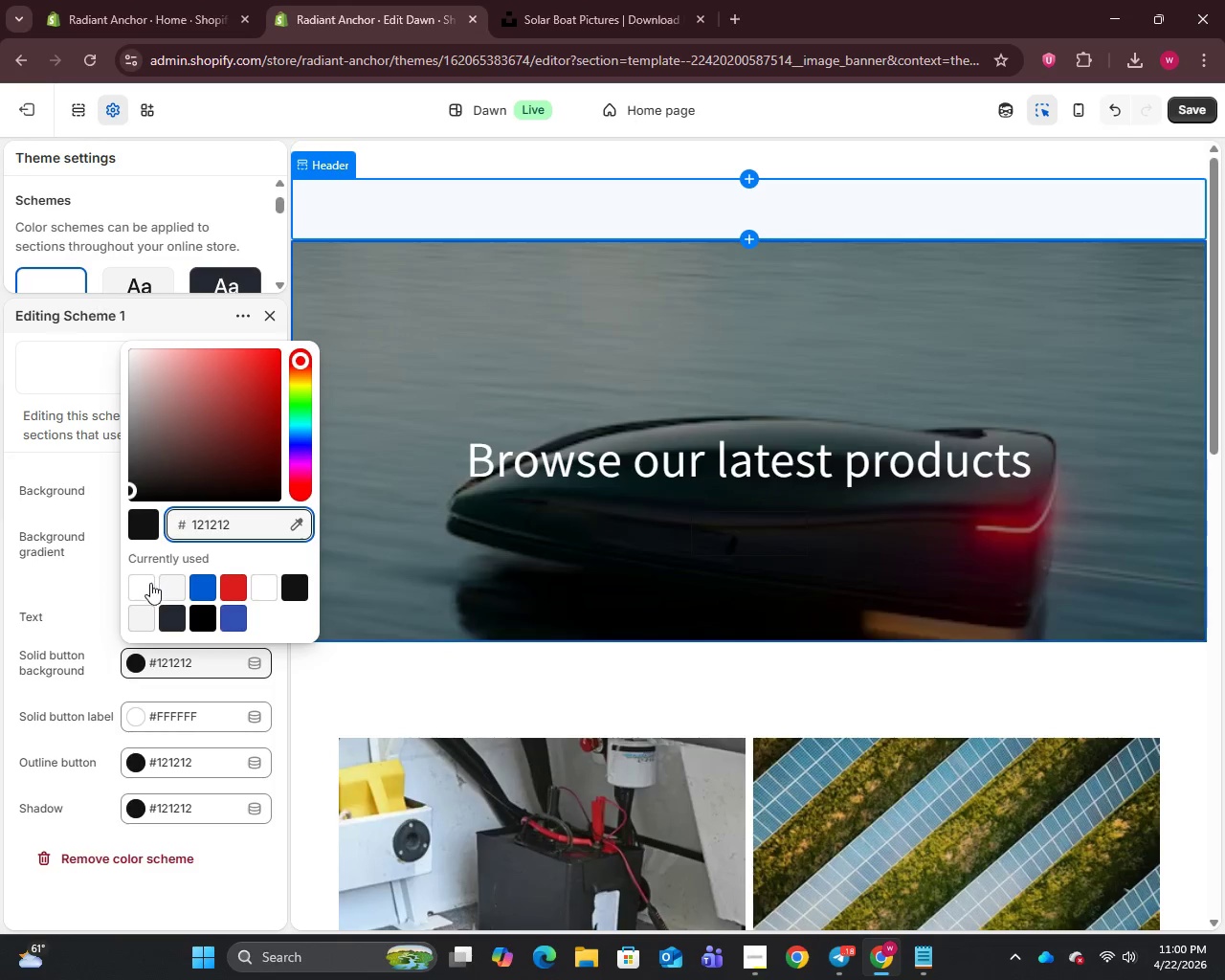 
left_click([145, 590])
 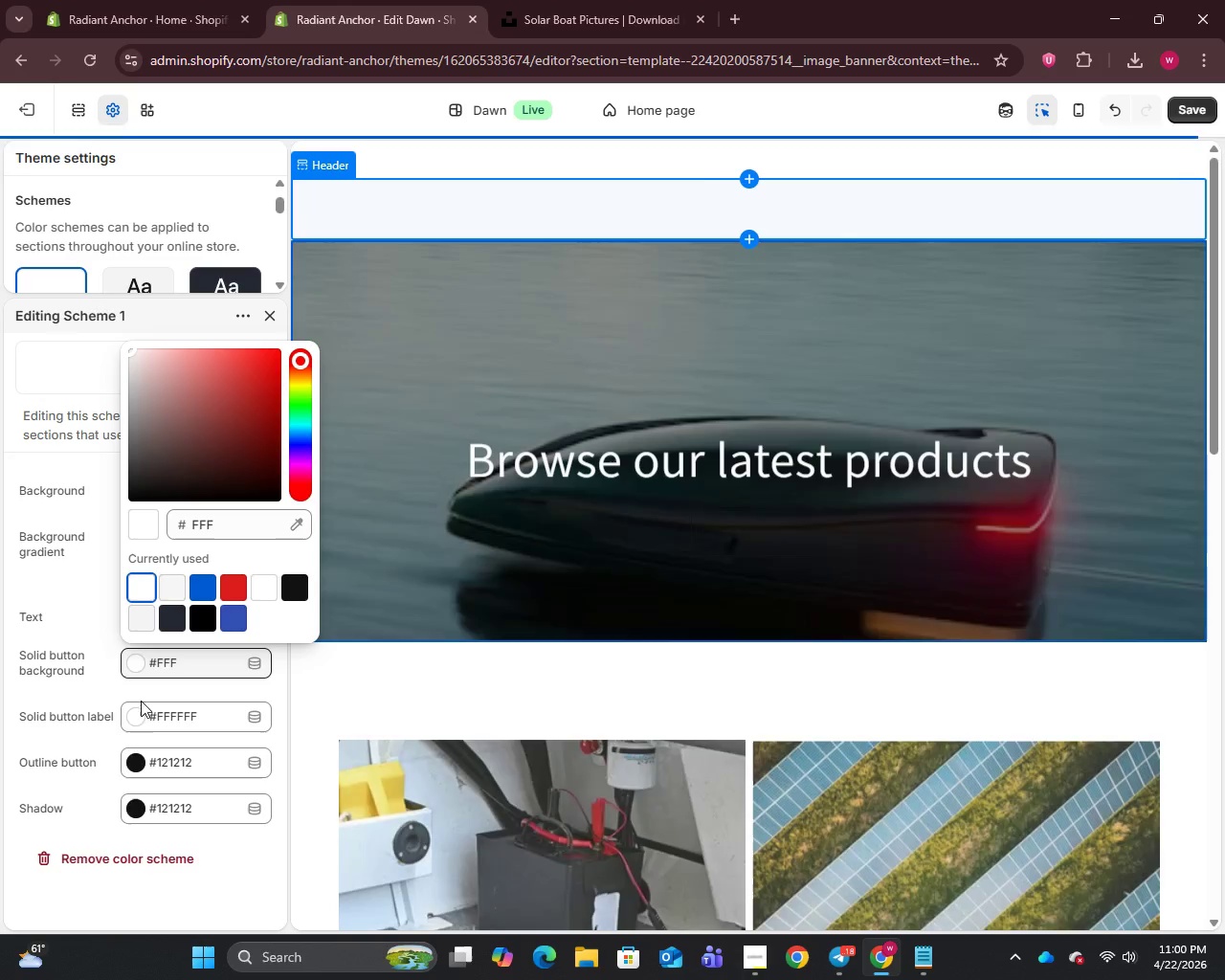 
left_click([137, 761])
 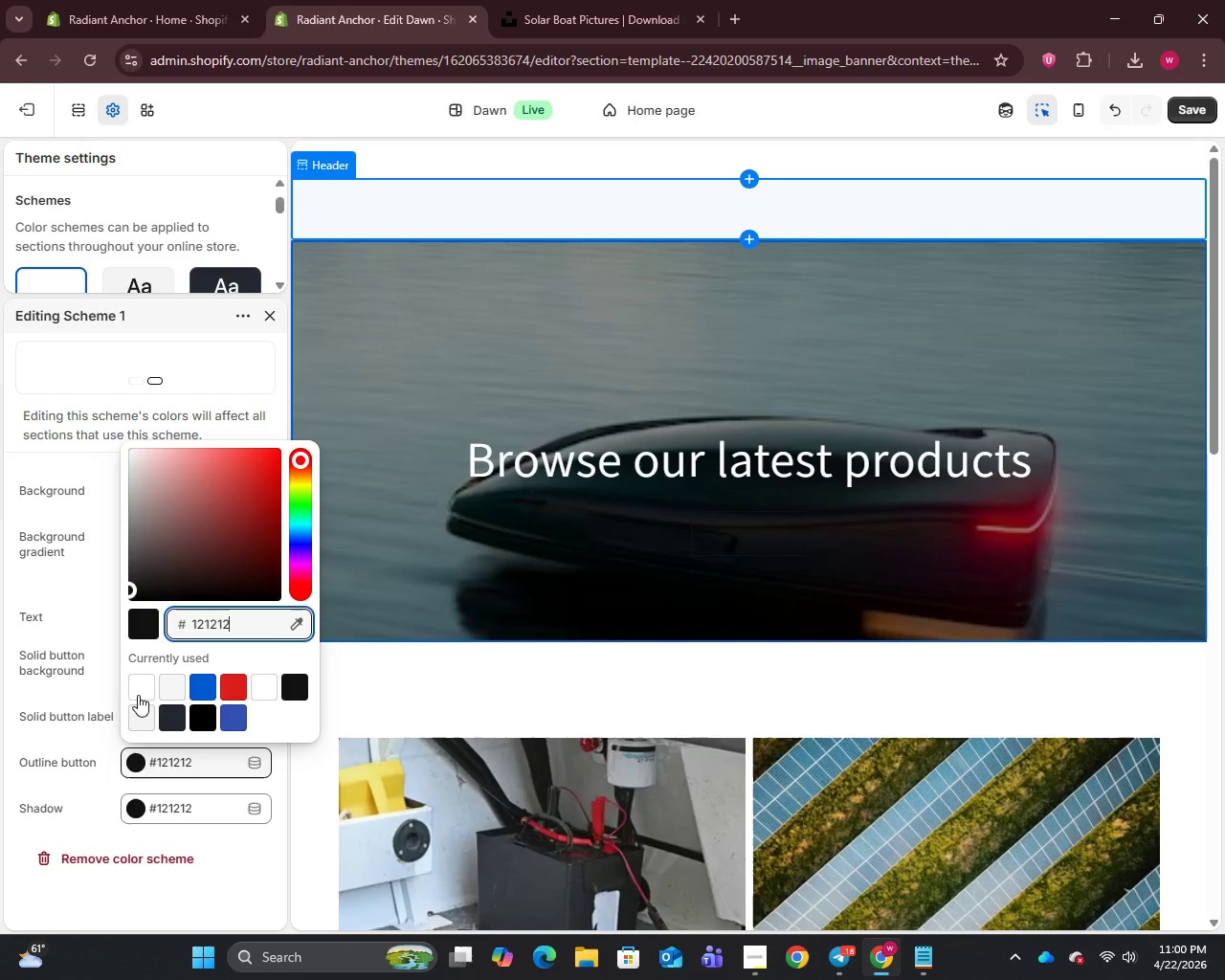 
left_click([142, 687])
 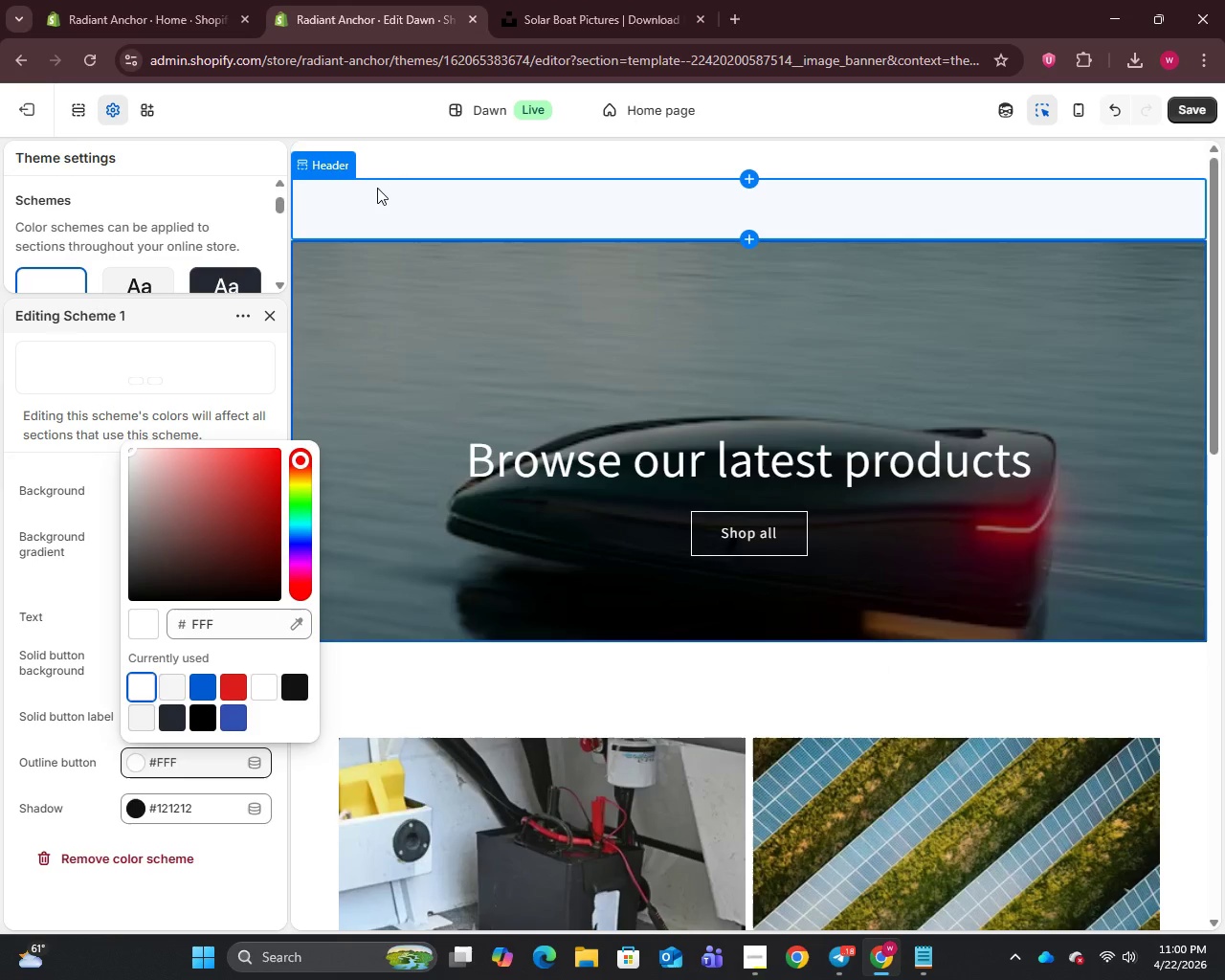 
wait(6.36)
 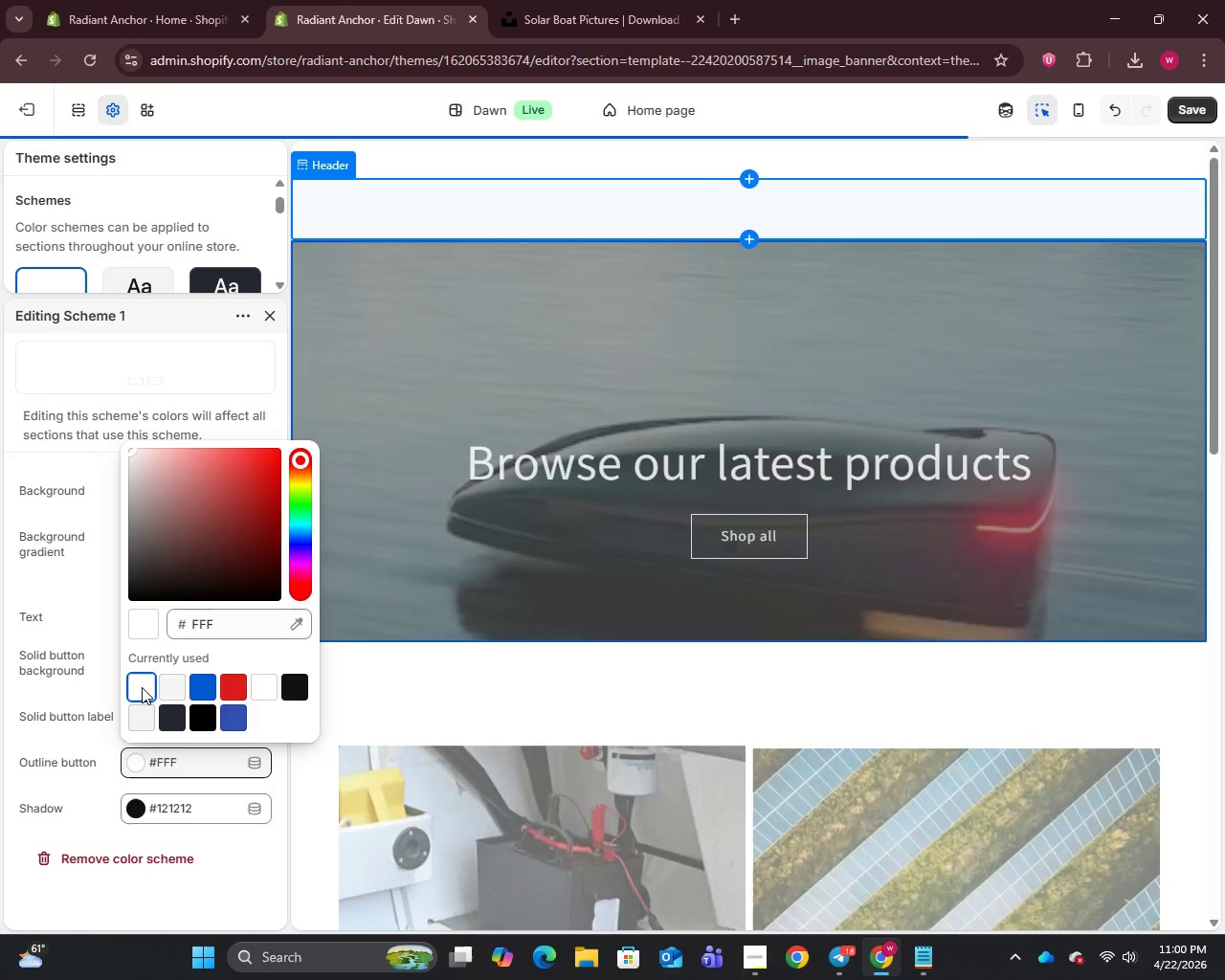 
left_click([374, 199])
 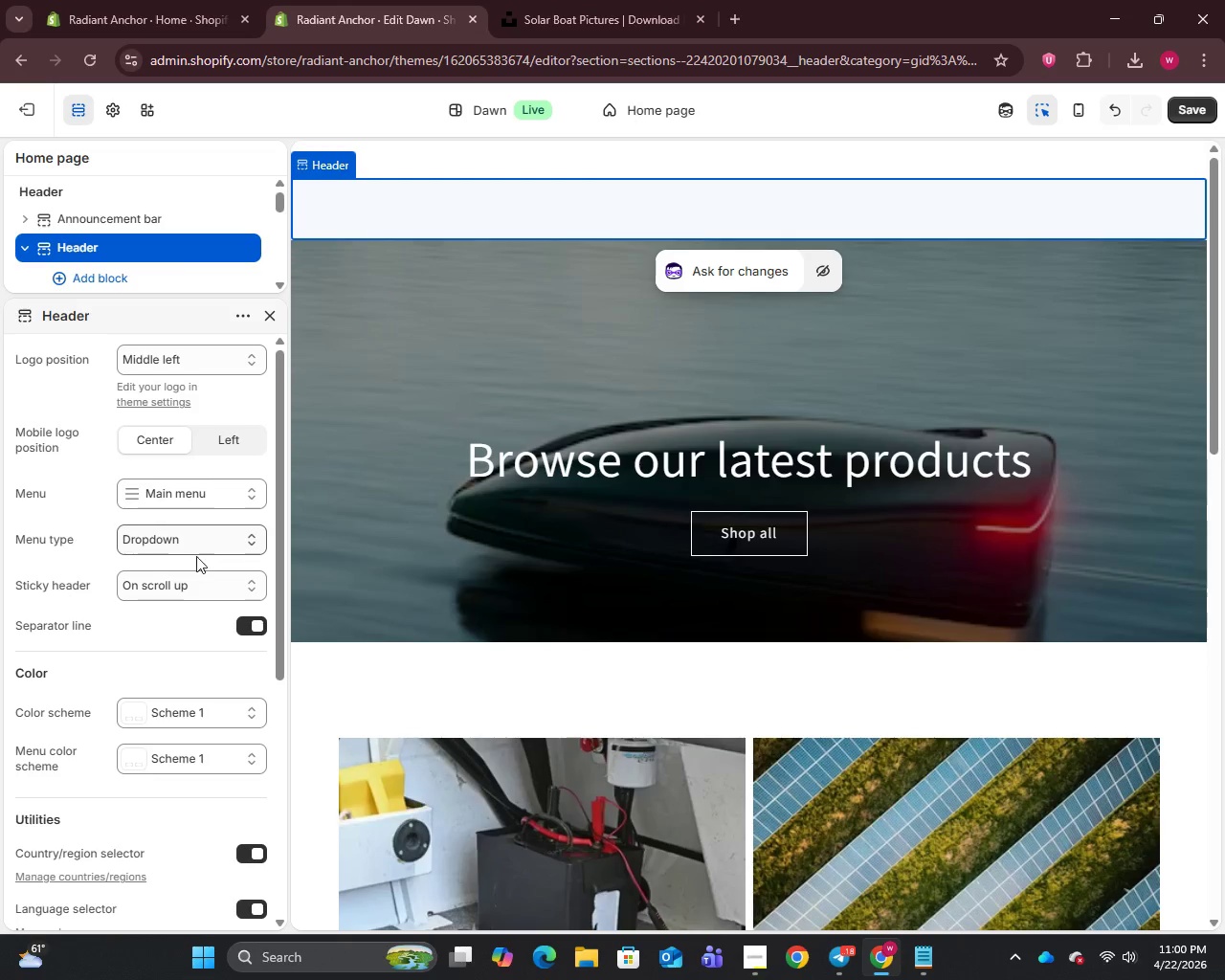 
scroll: coordinate [149, 644], scroll_direction: down, amount: 2.0
 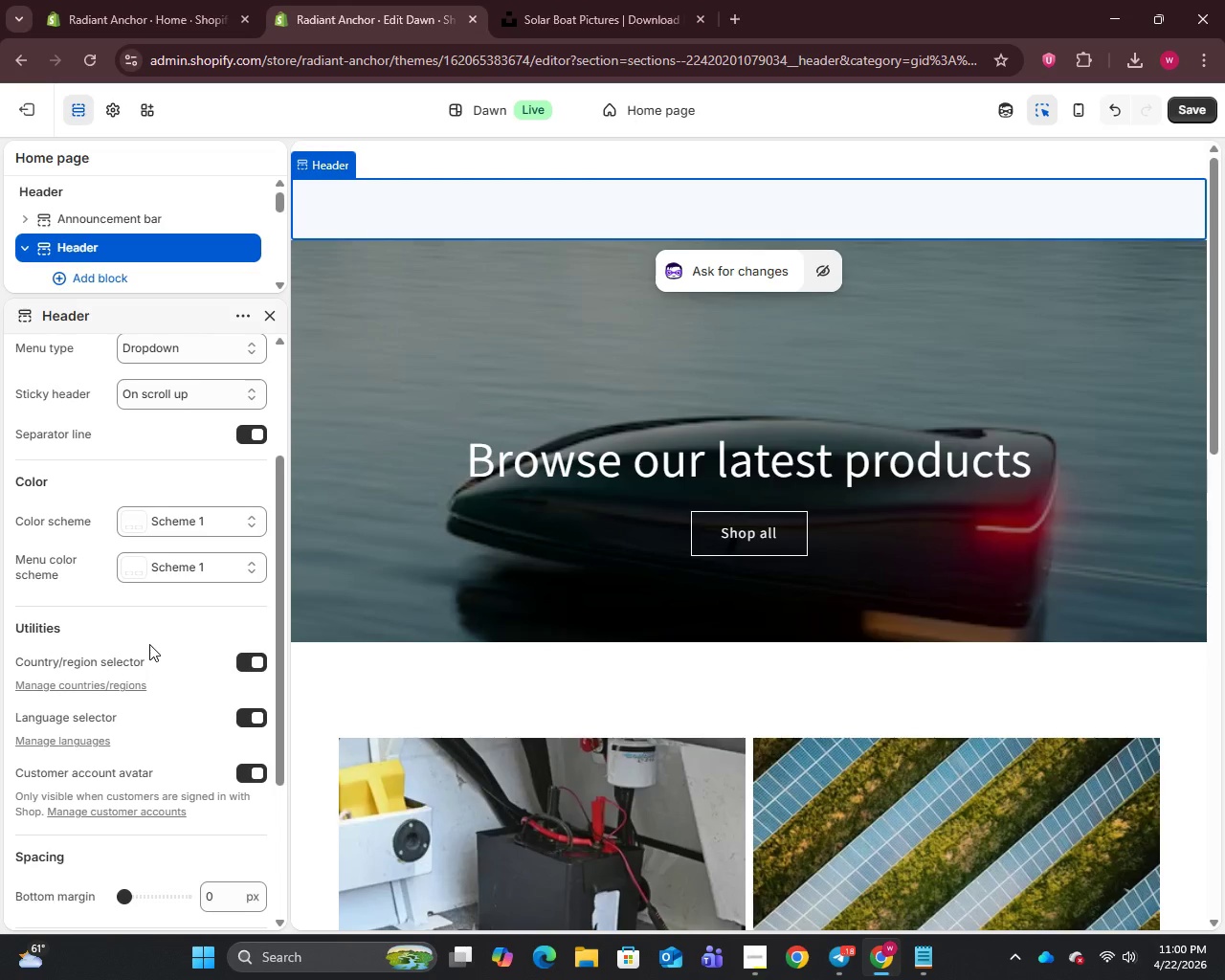 
scroll: coordinate [145, 612], scroll_direction: up, amount: 8.0
 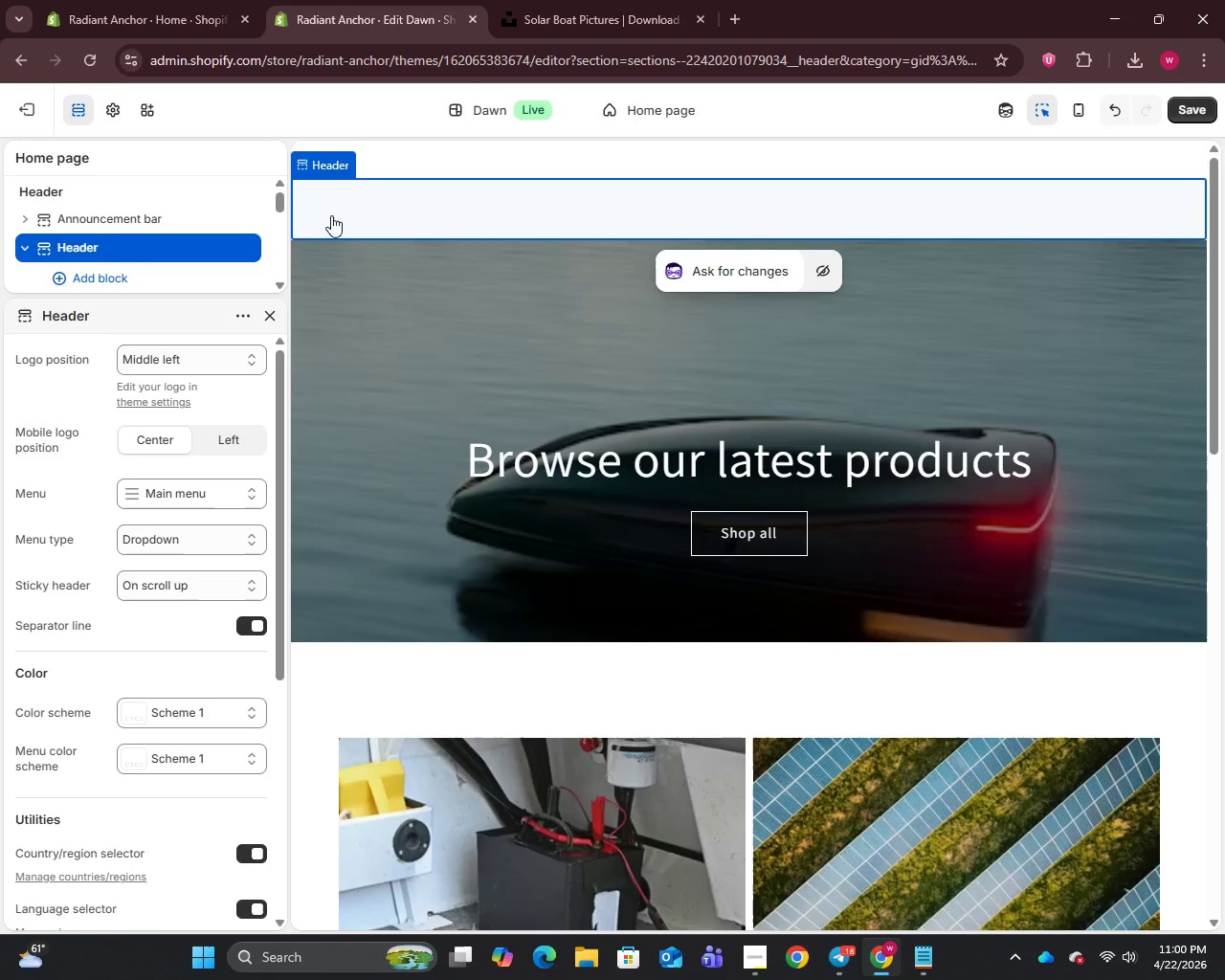 
left_click([333, 215])
 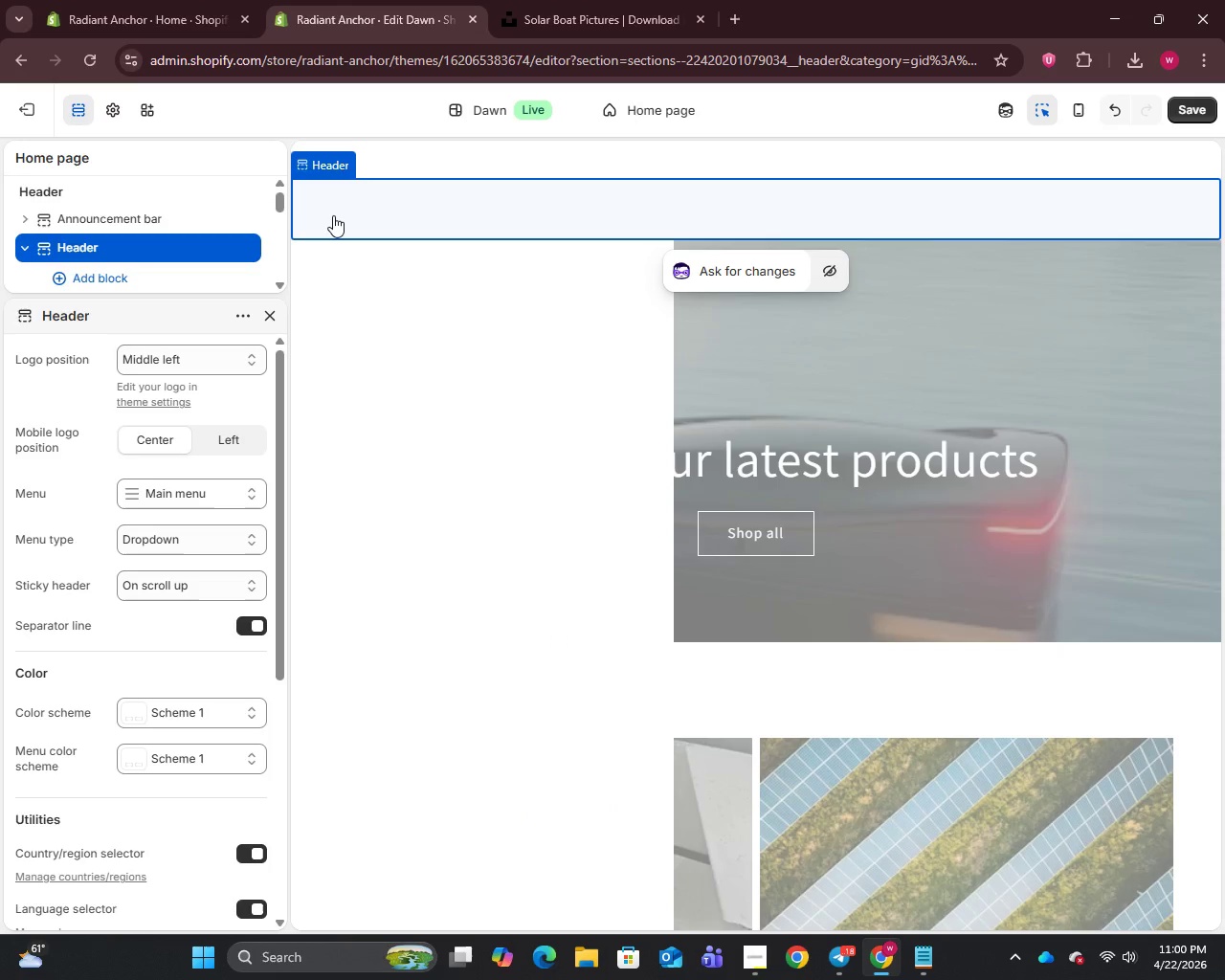 
left_click([333, 215])
 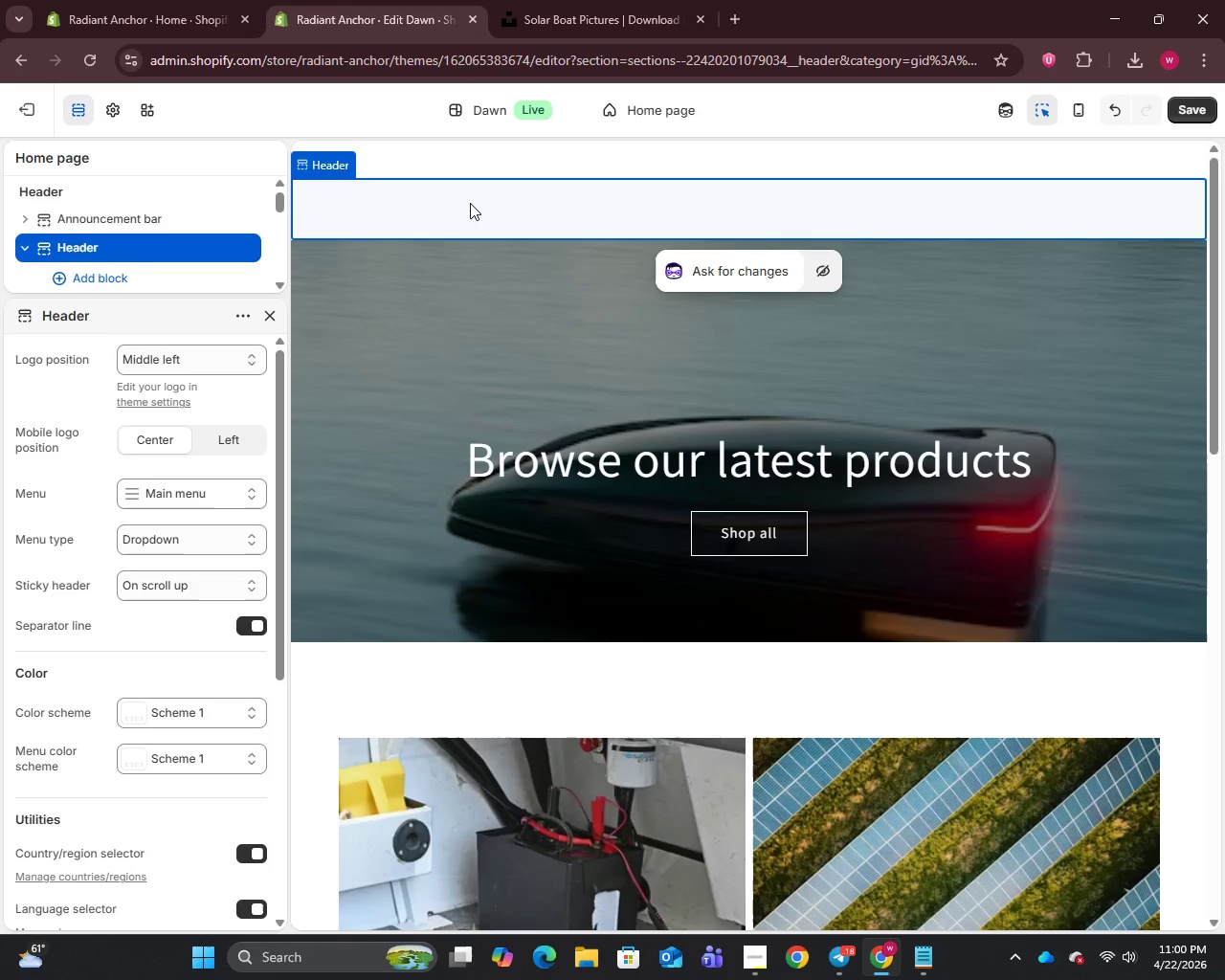 
left_click([481, 201])
 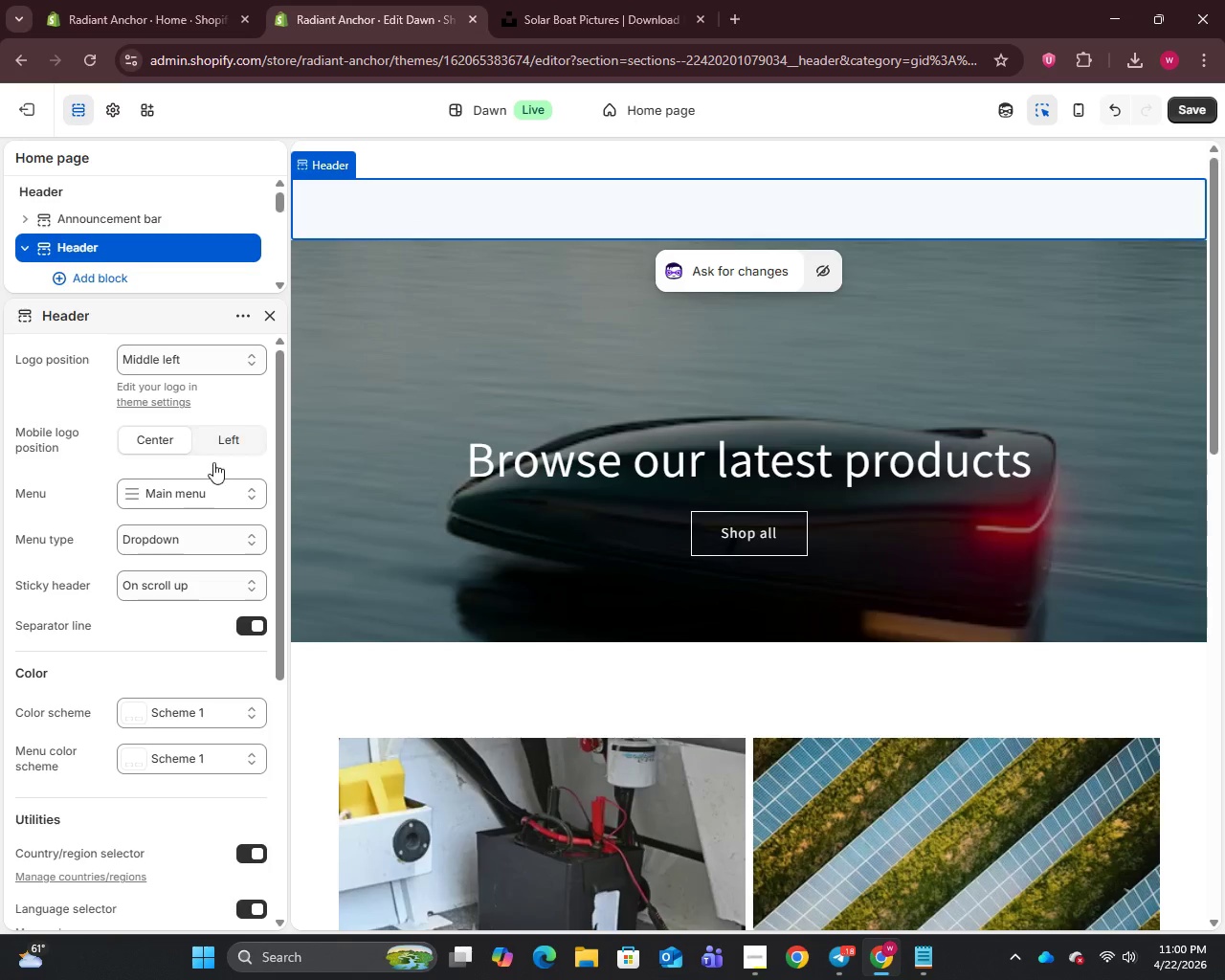 
scroll: coordinate [171, 525], scroll_direction: down, amount: 2.0
 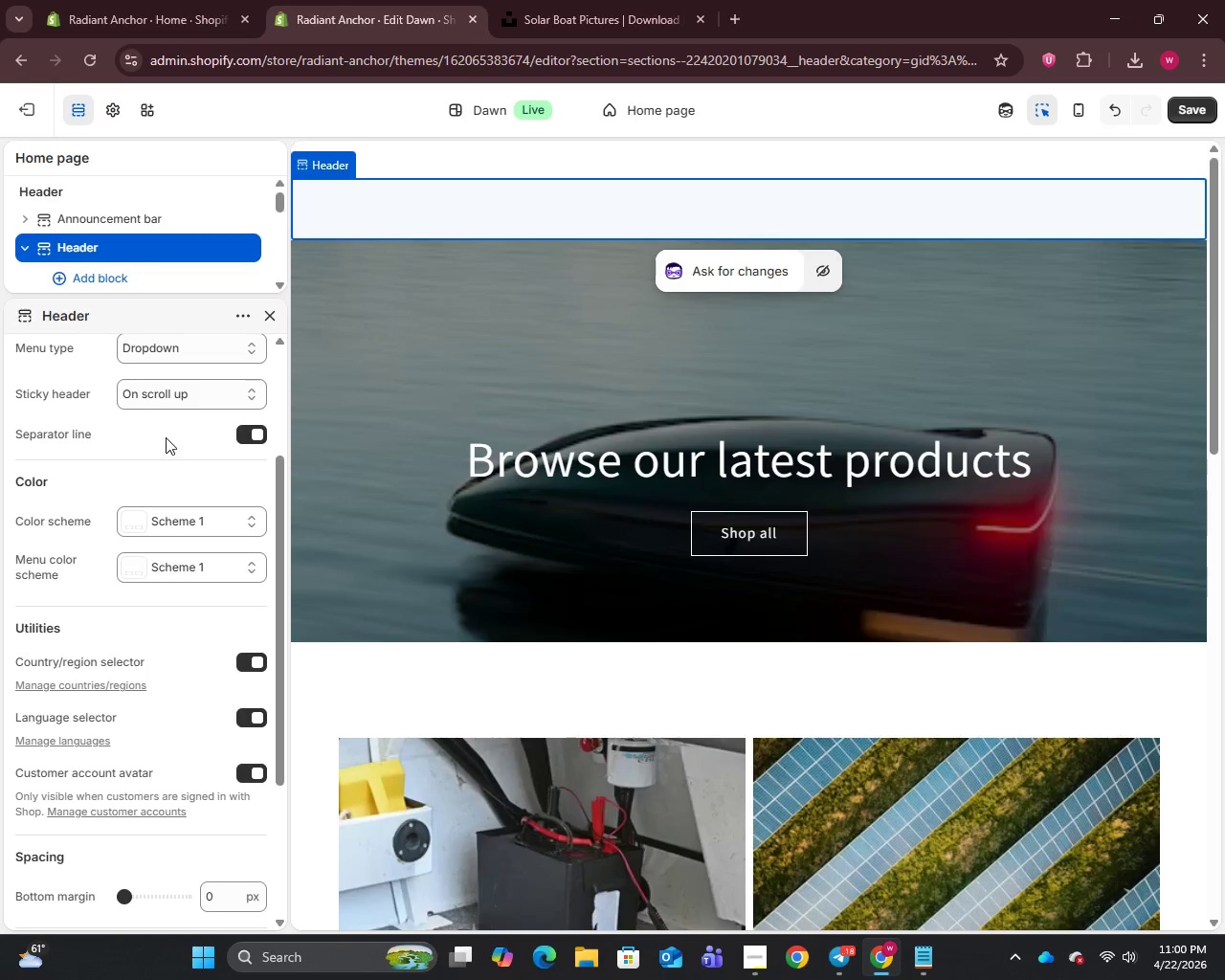 
left_click([166, 437])
 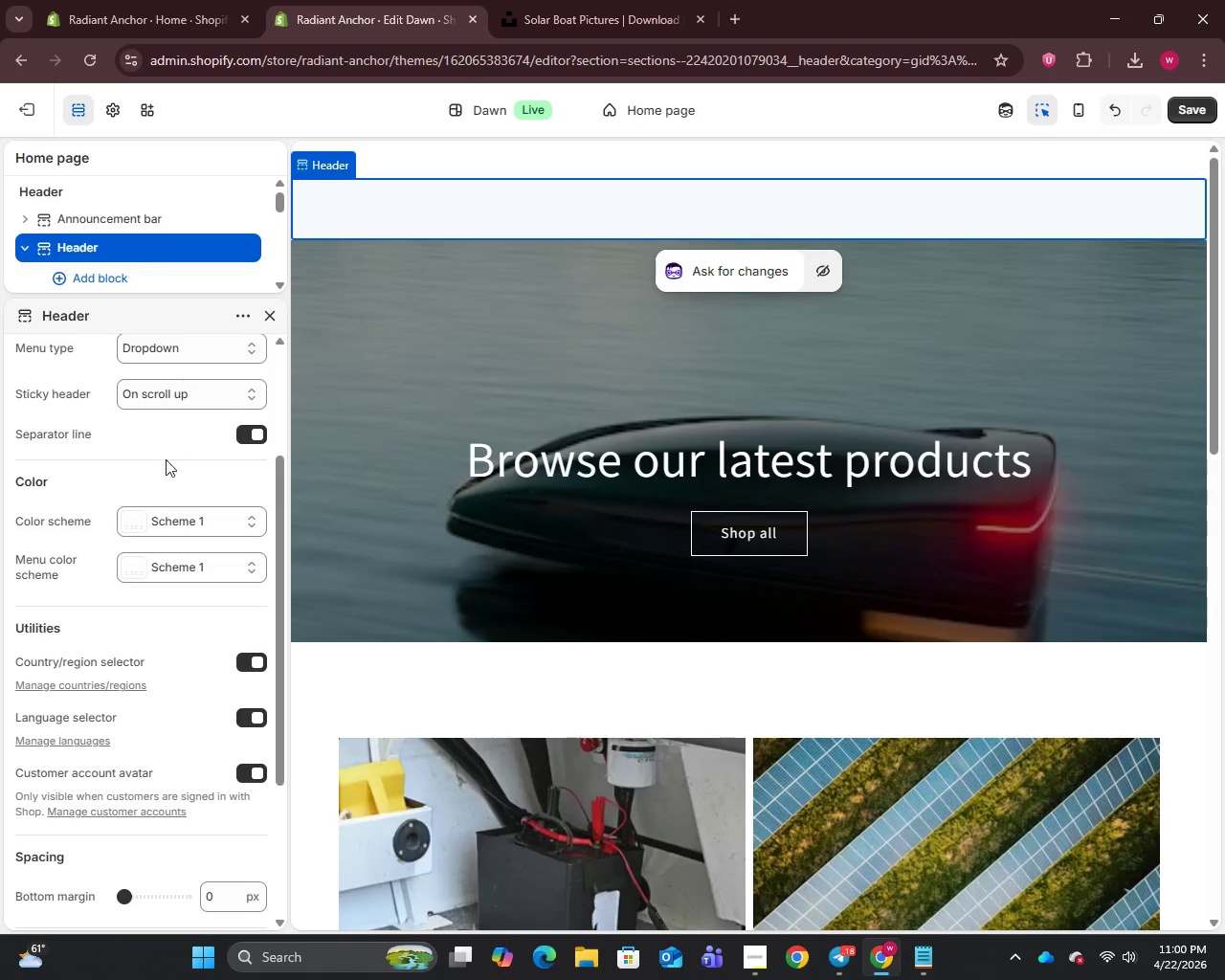 
scroll: coordinate [167, 481], scroll_direction: down, amount: 6.0
 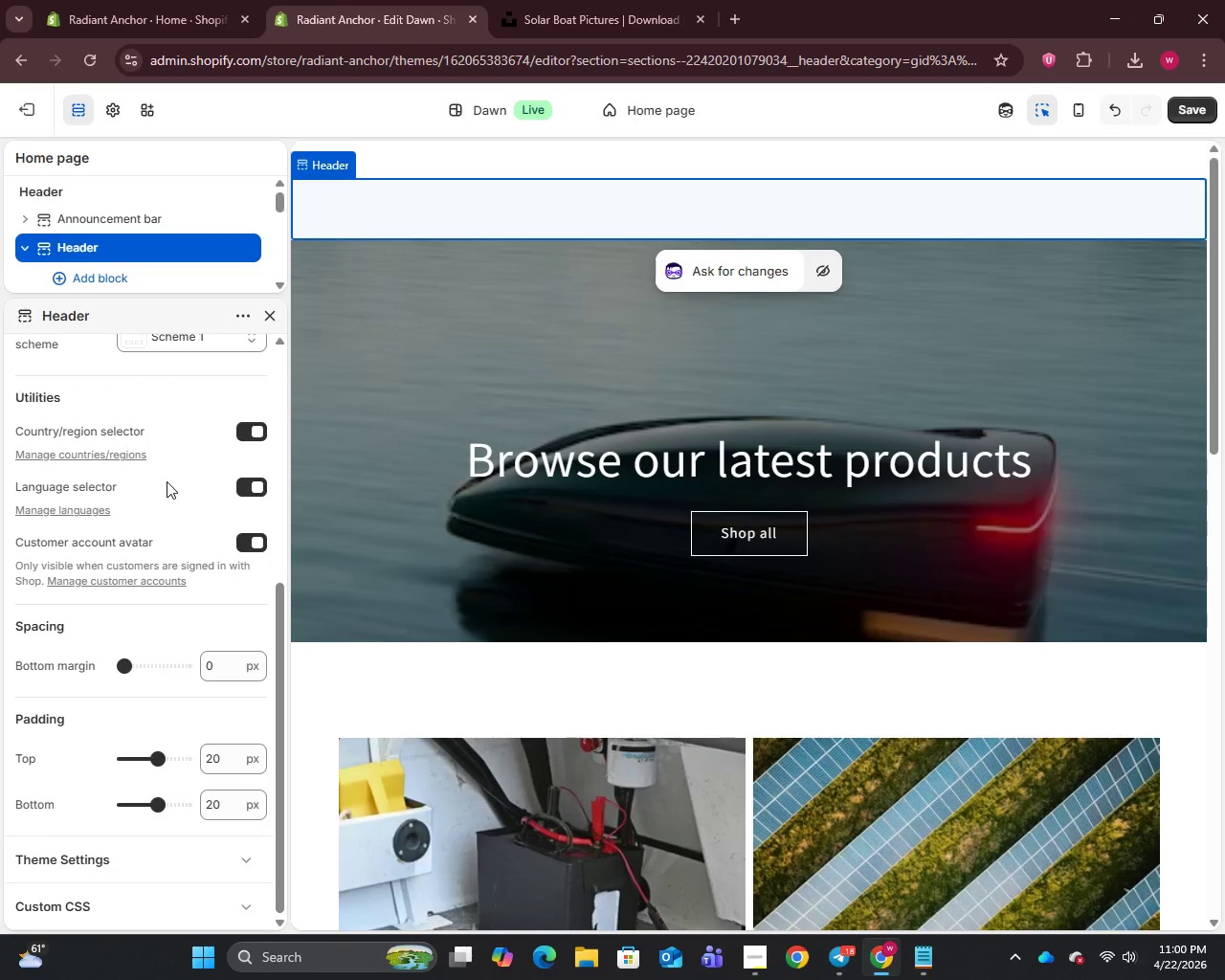 
scroll: coordinate [167, 481], scroll_direction: up, amount: 7.0
 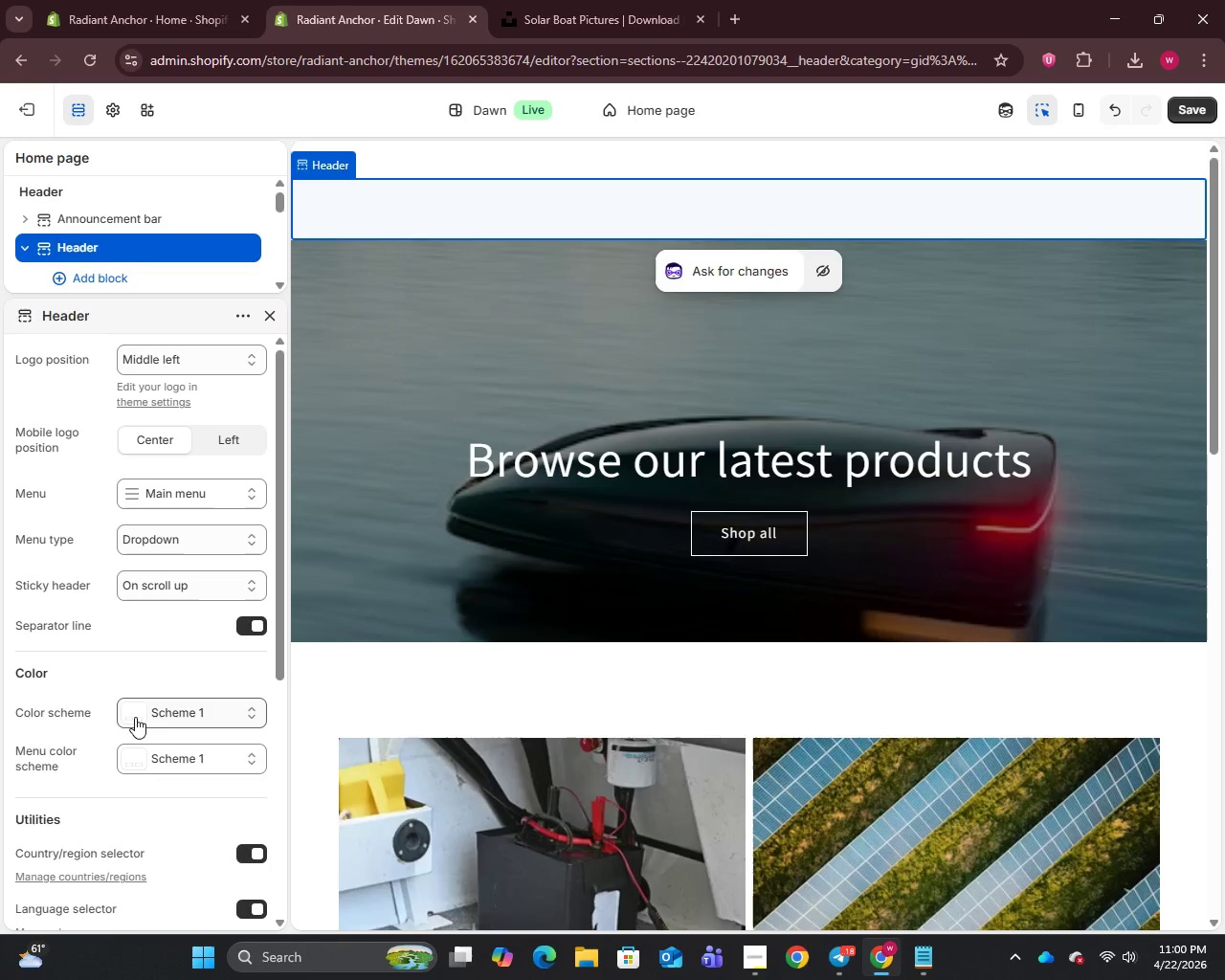 
left_click([135, 717])
 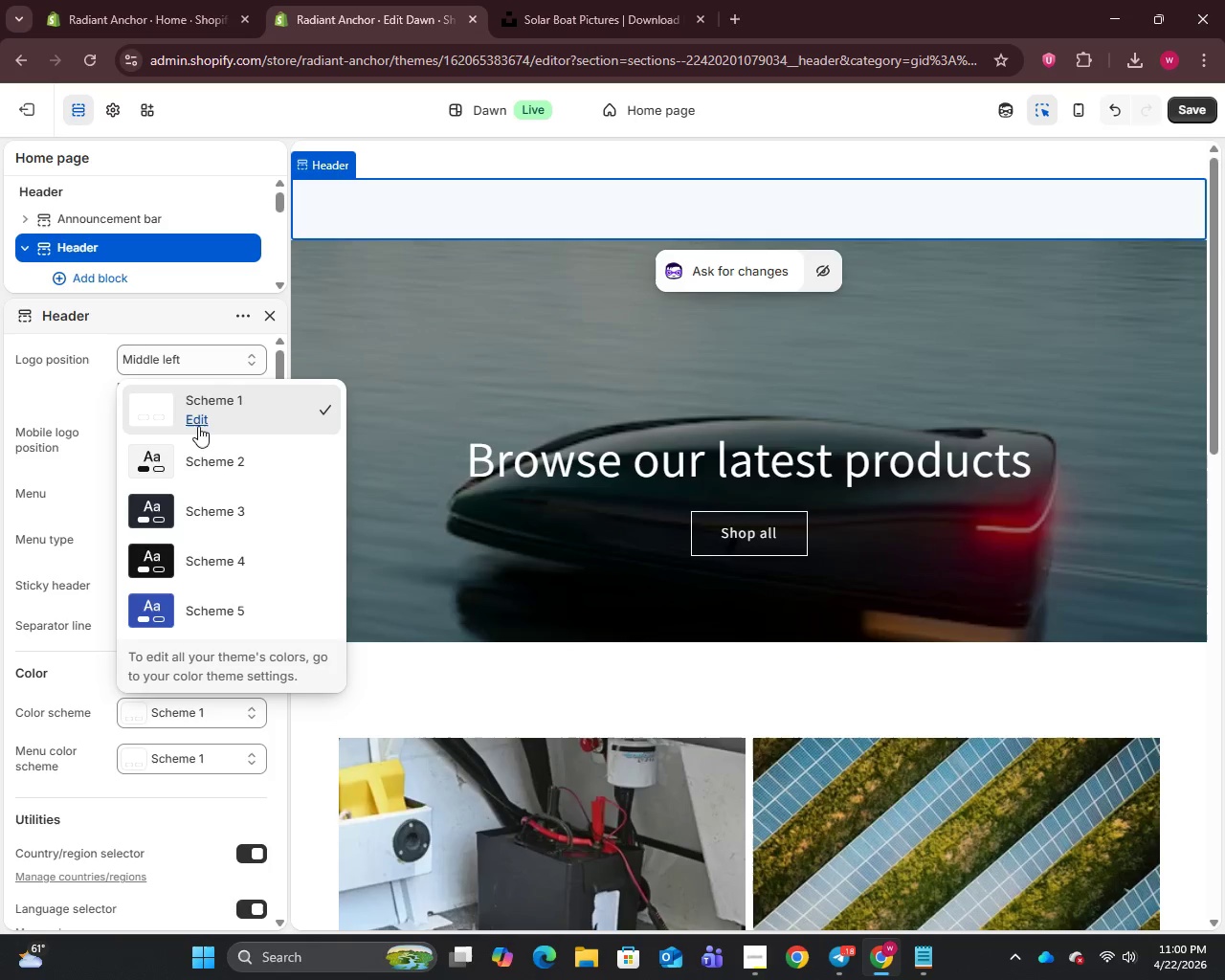 
left_click([196, 421])
 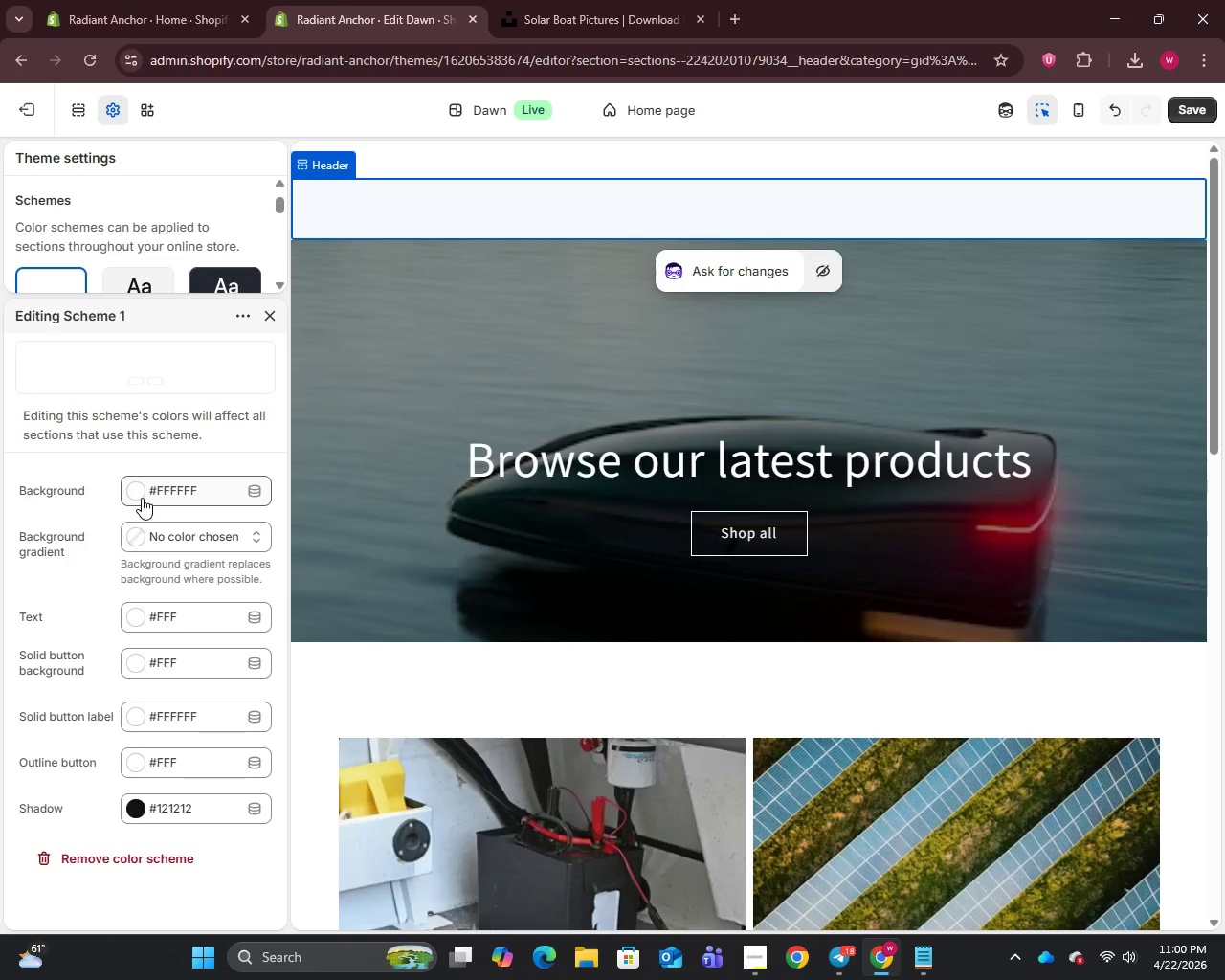 
left_click([135, 493])
 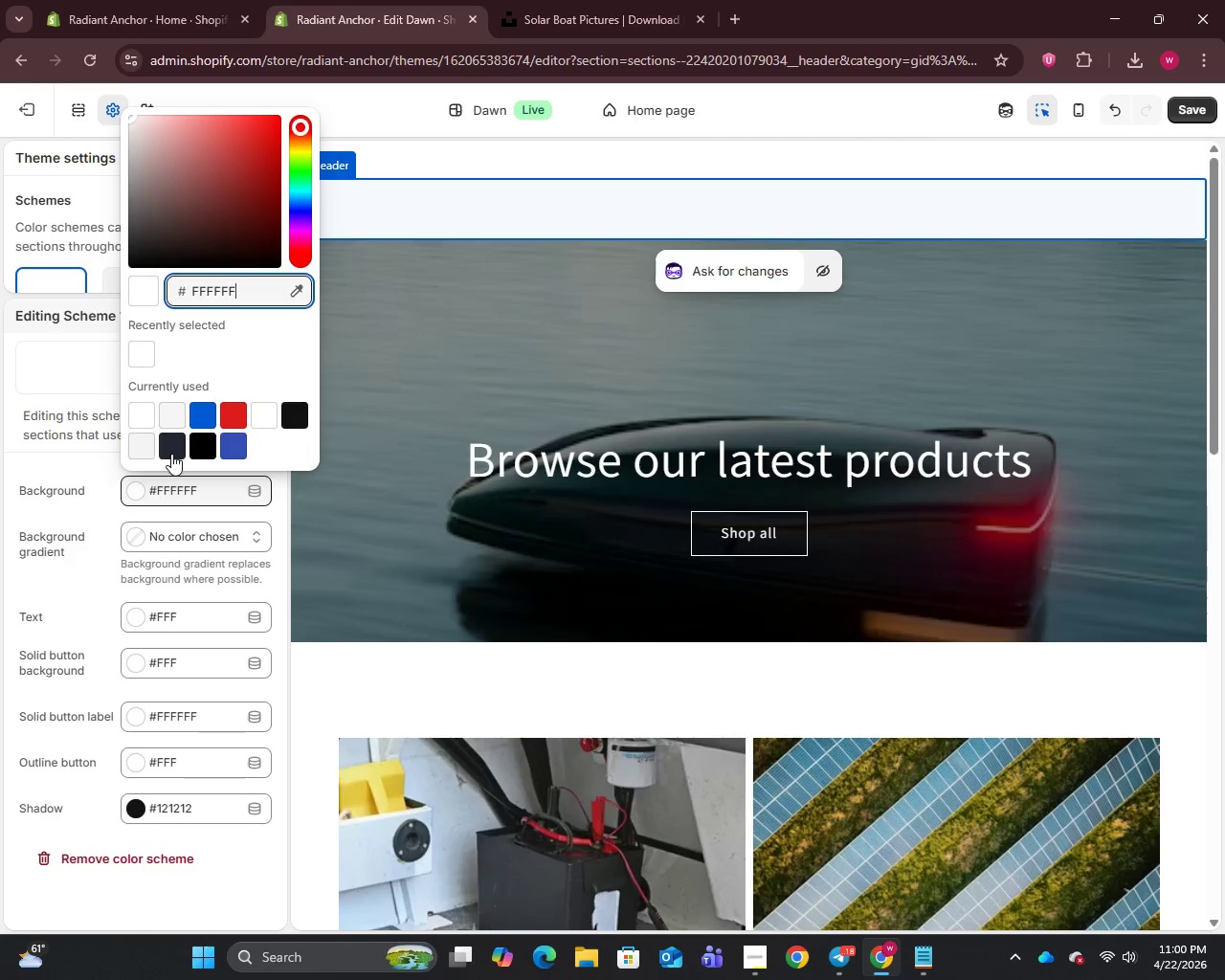 
left_click([176, 449])
 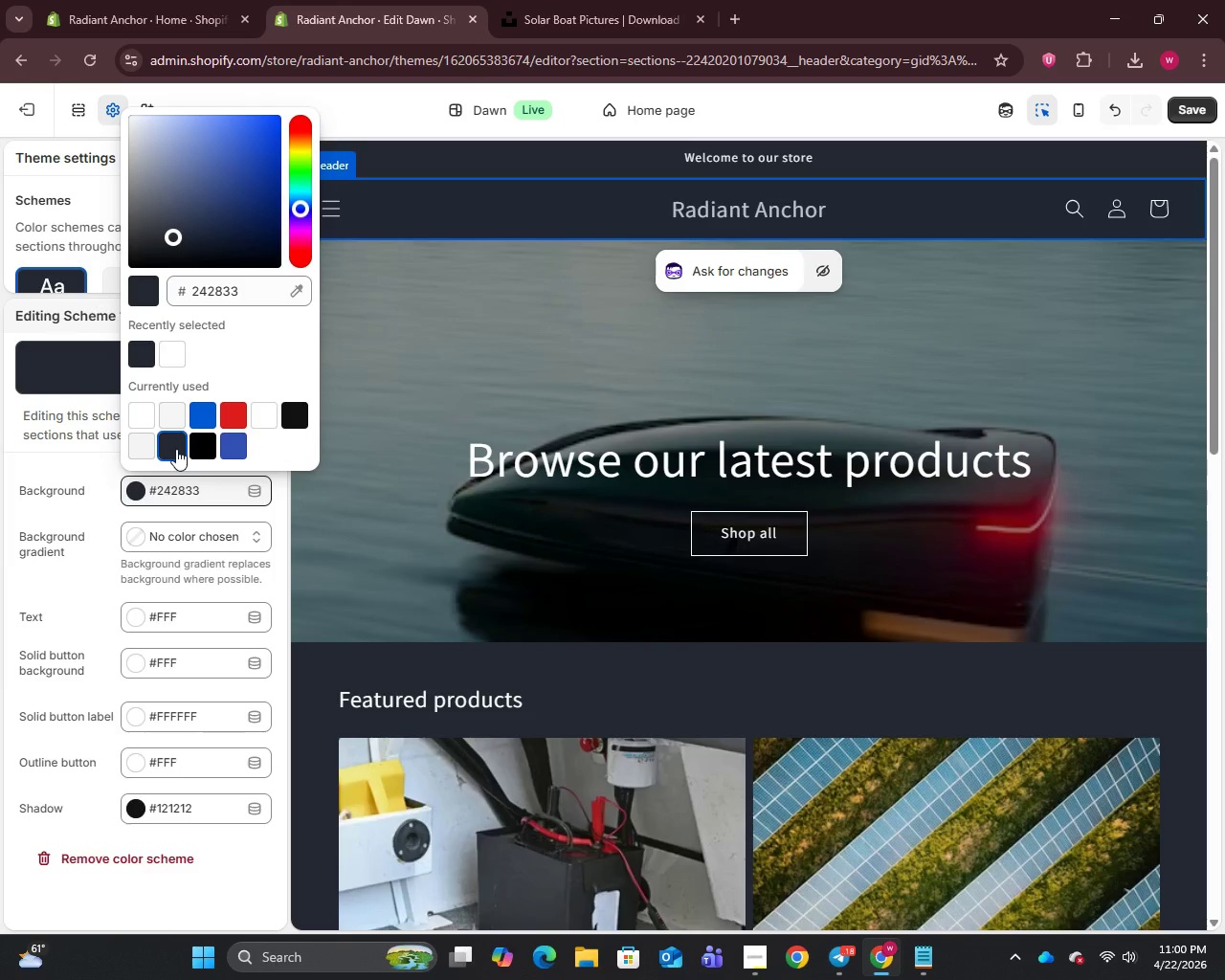 
scroll: coordinate [801, 506], scroll_direction: down, amount: 6.0
 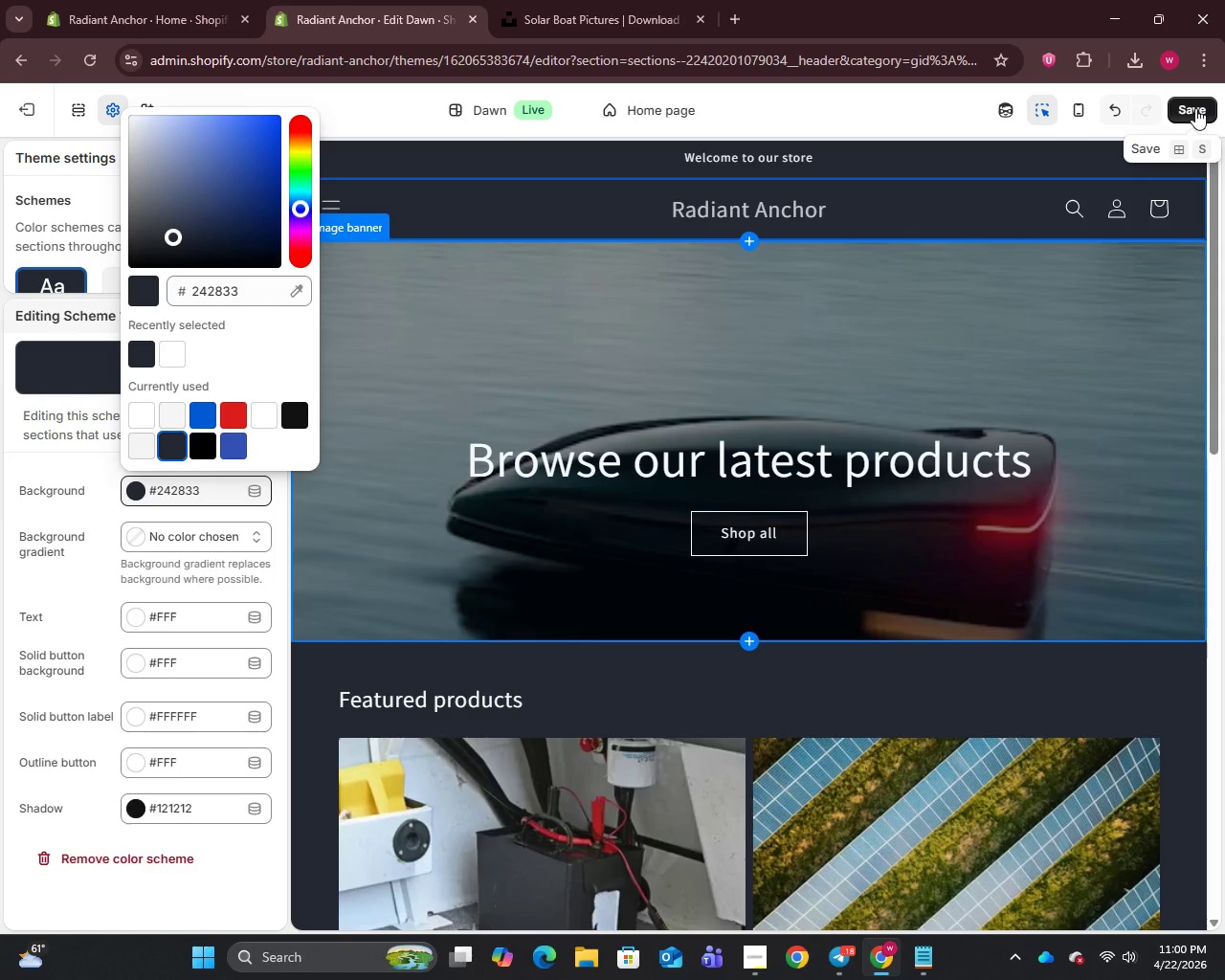 
left_click([1195, 108])
 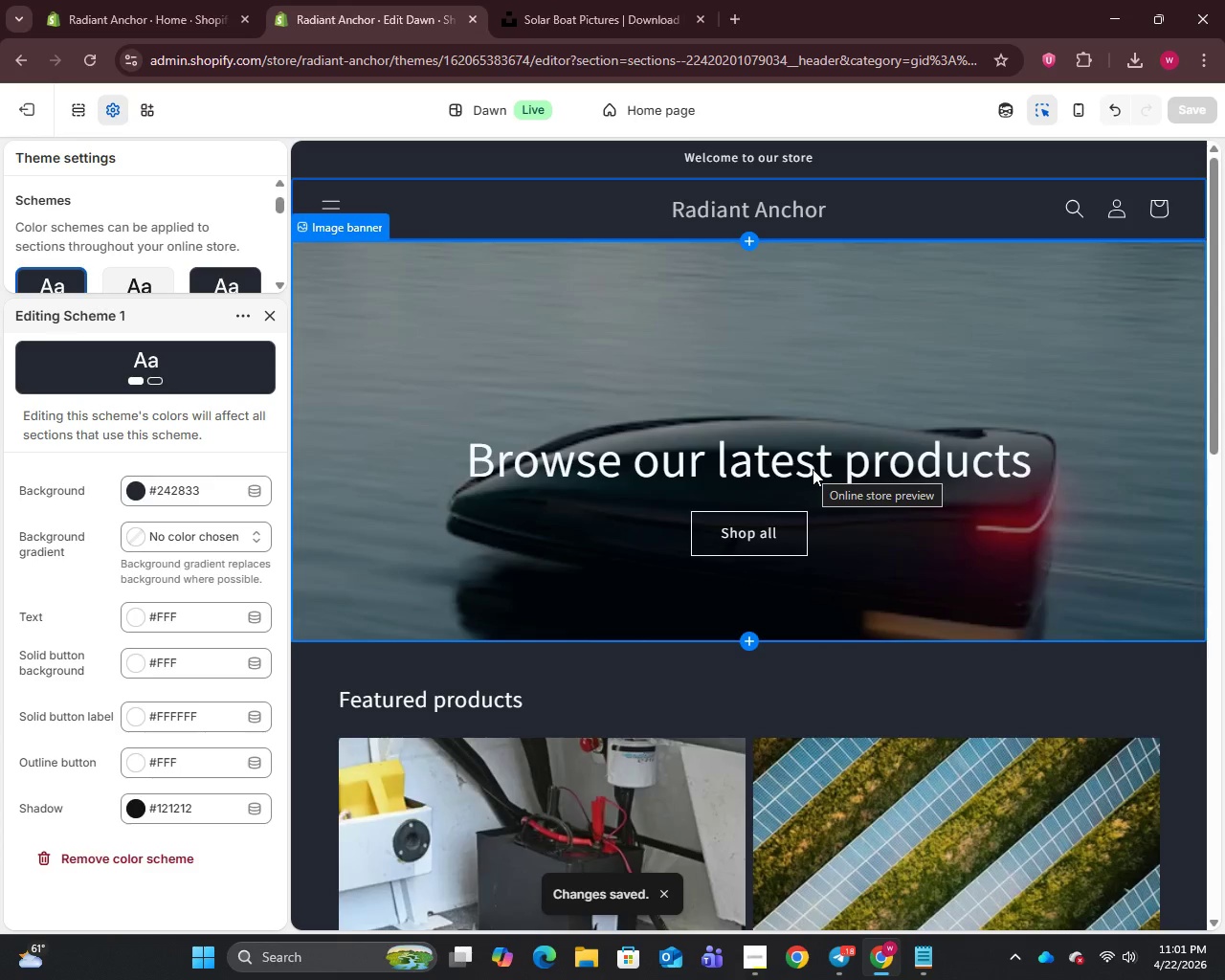 
scroll: coordinate [813, 469], scroll_direction: down, amount: 2.0
 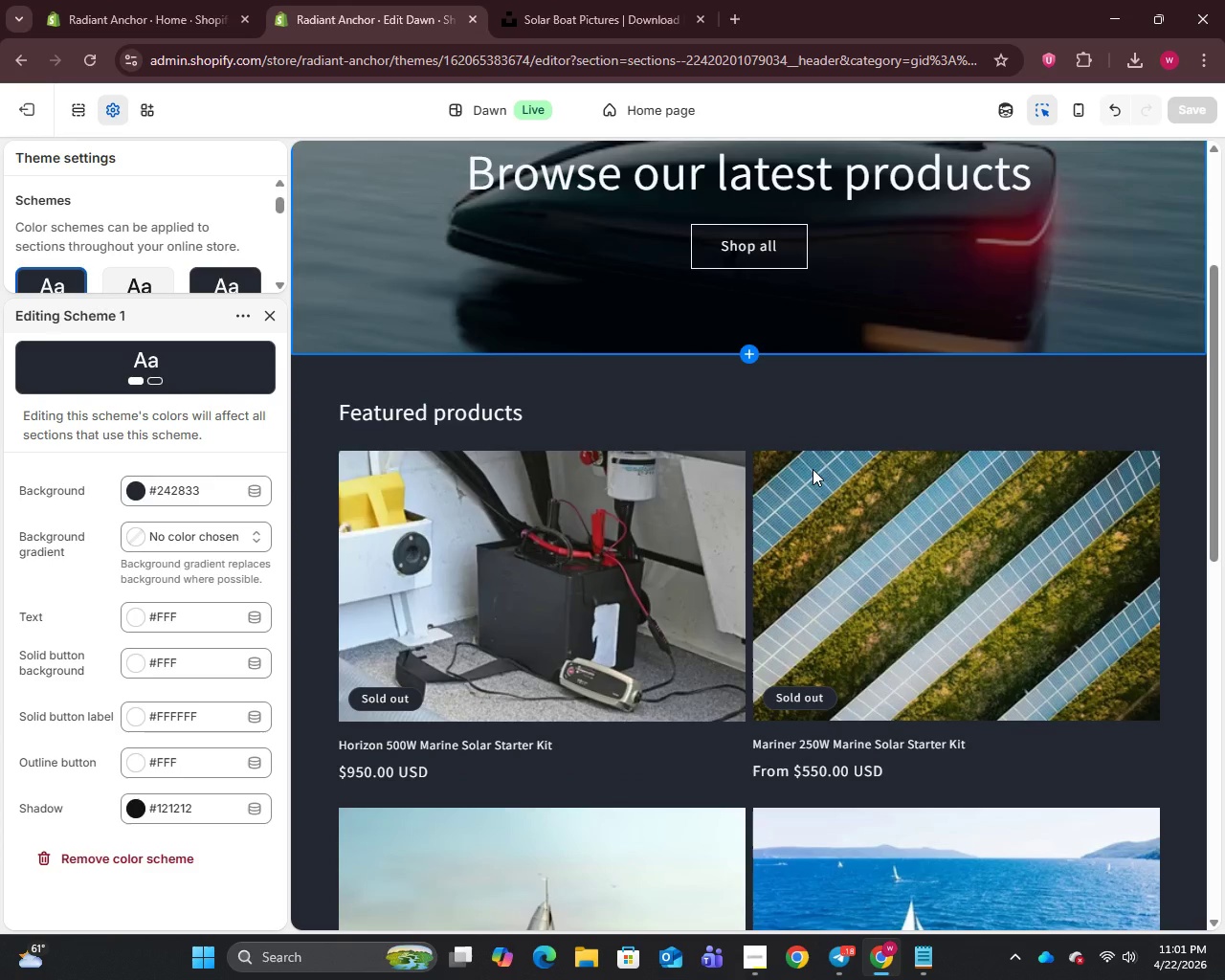 
scroll: coordinate [809, 468], scroll_direction: up, amount: 7.0
 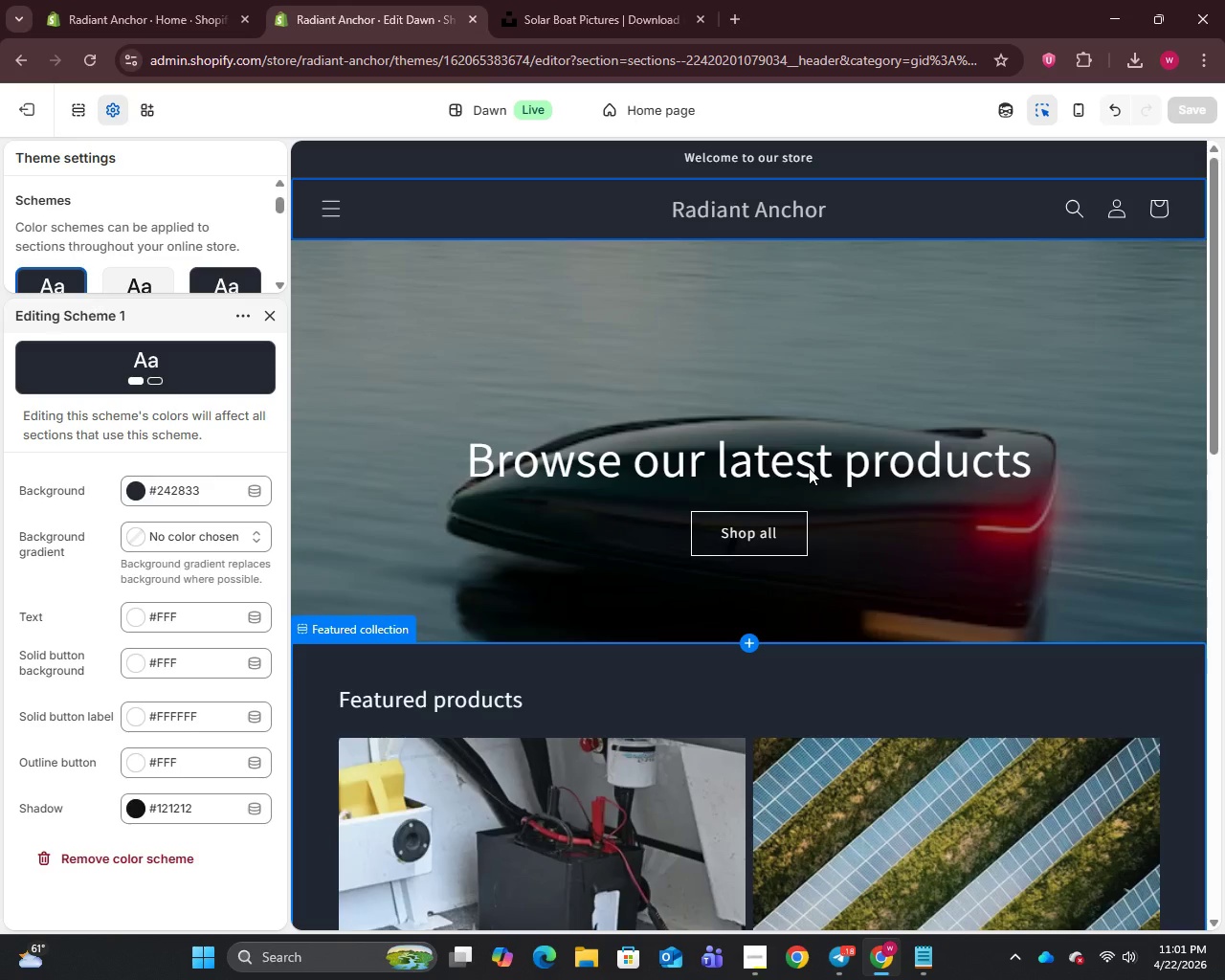 
wait(5.49)
 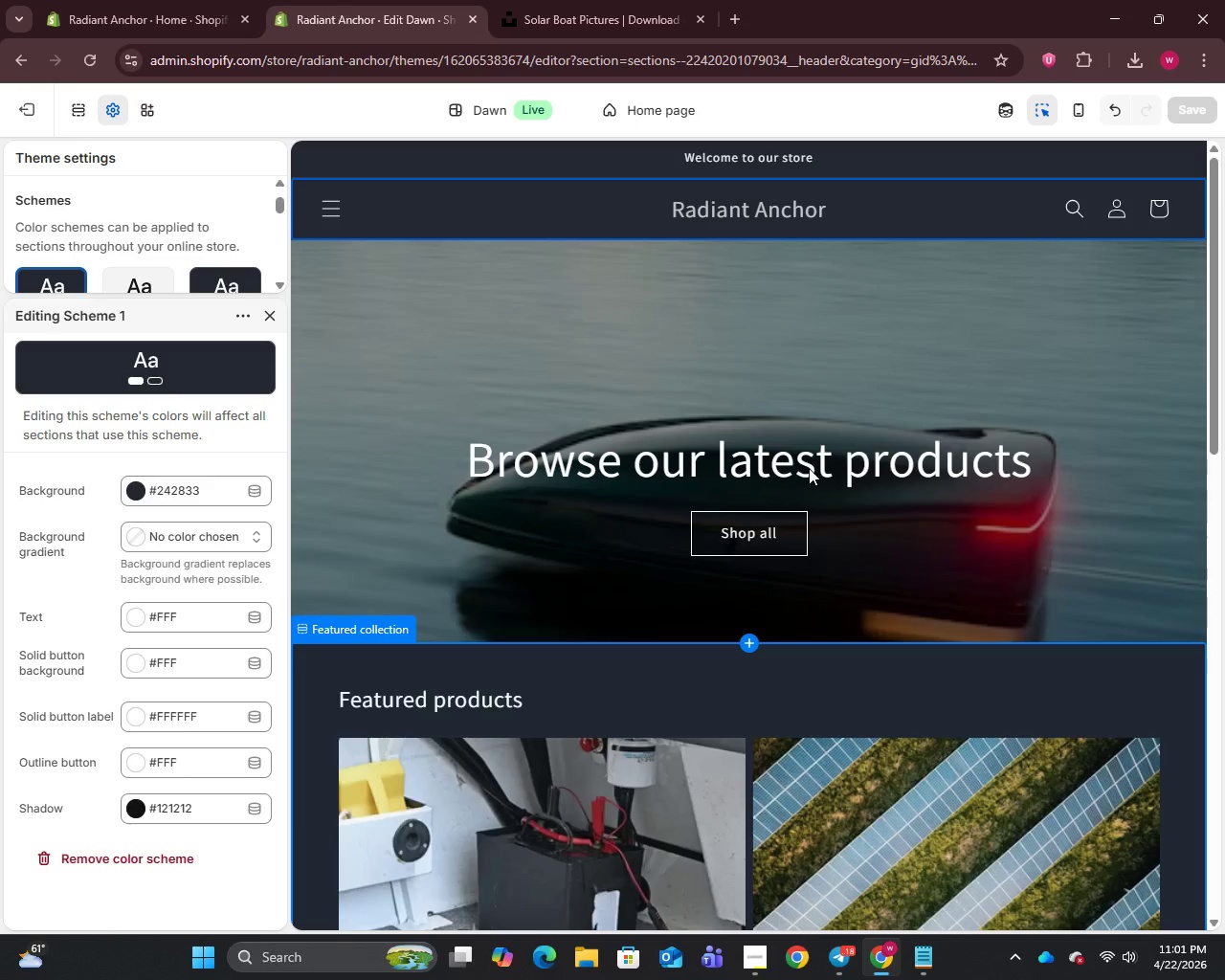 
mouse_move([68, 154])
 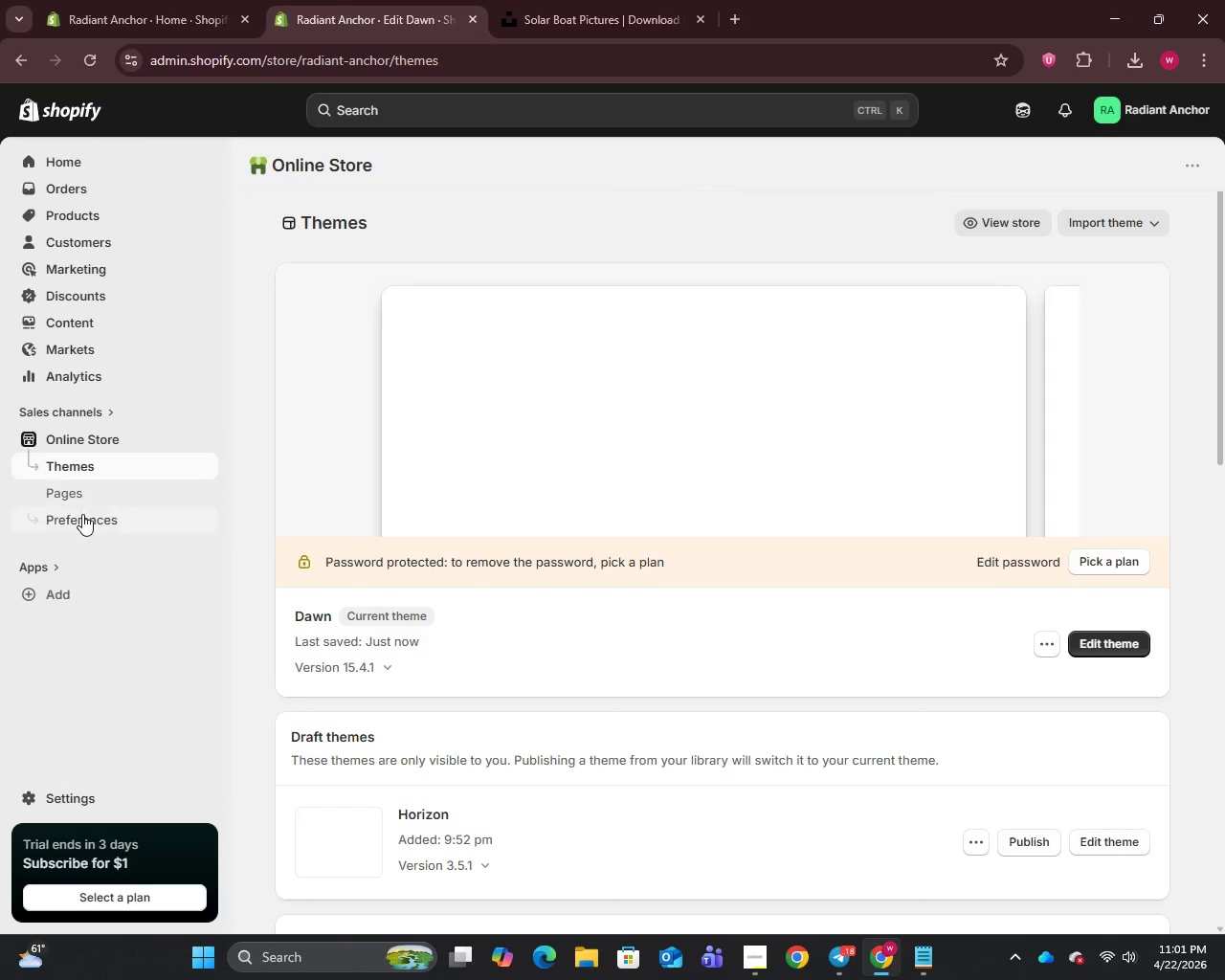 
left_click([82, 519])
 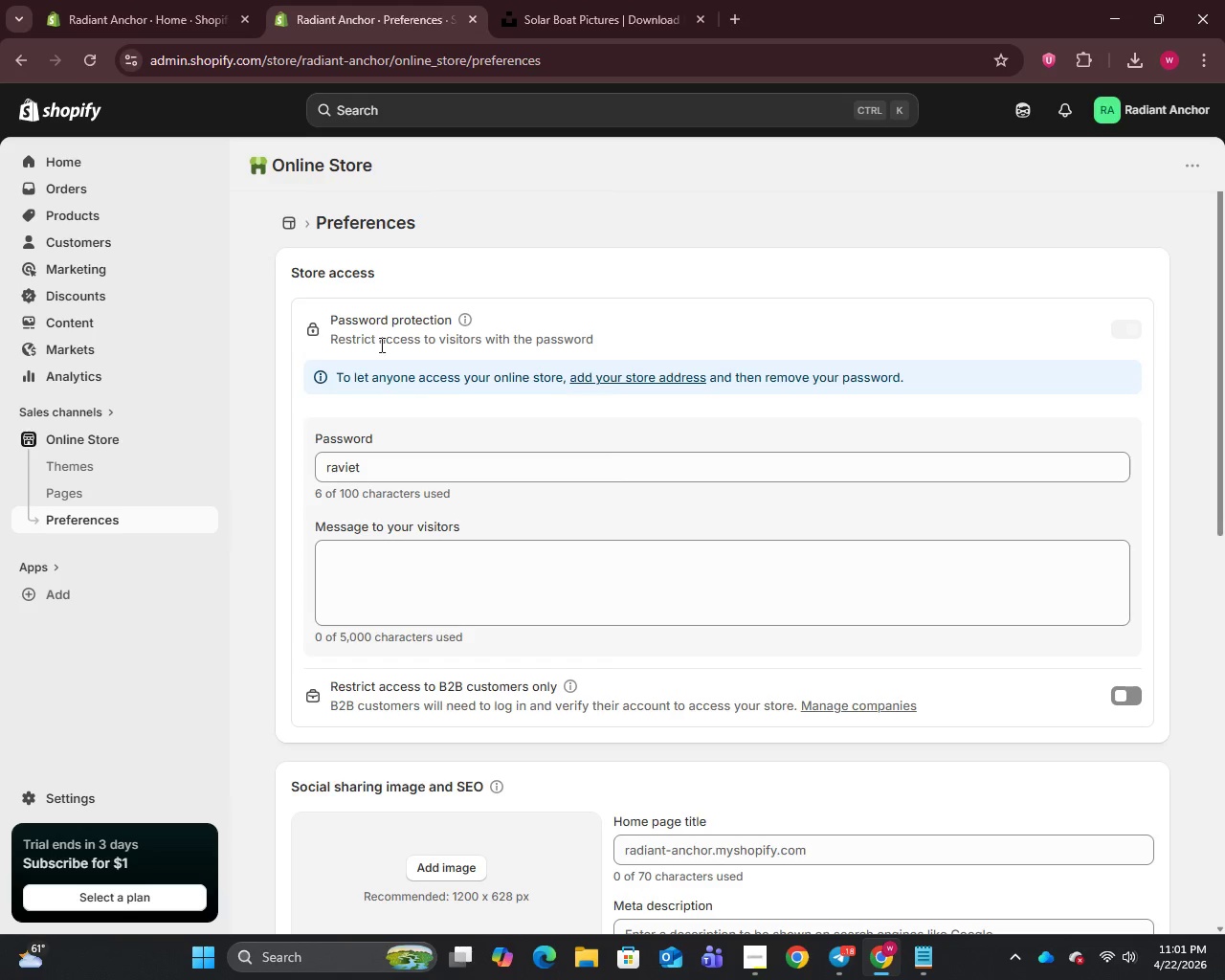 
left_click([392, 472])
 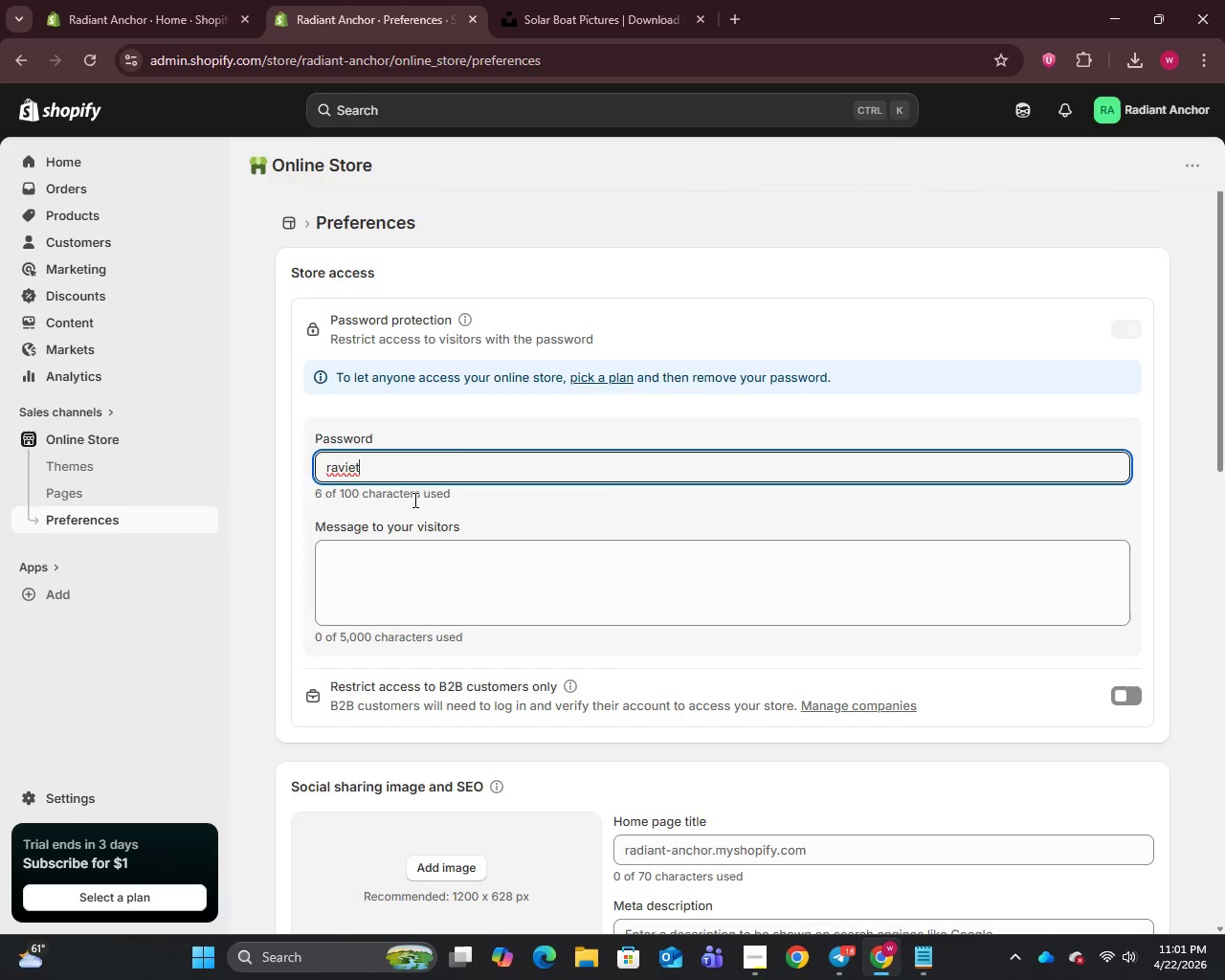 
key(Backspace)
key(Backspace)
key(Backspace)
key(Backspace)
key(Backspace)
type(12345)
 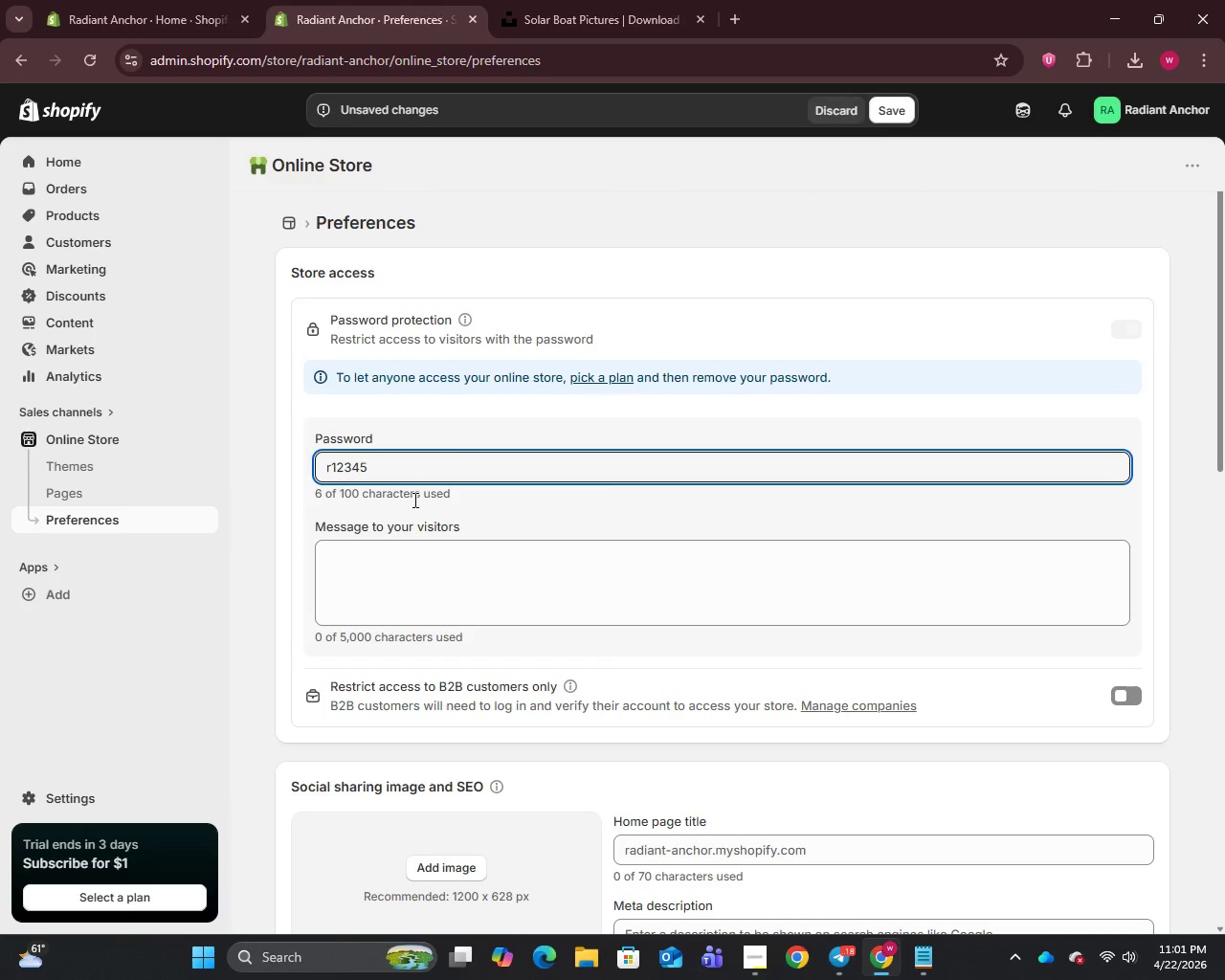 
key(Control+A)
 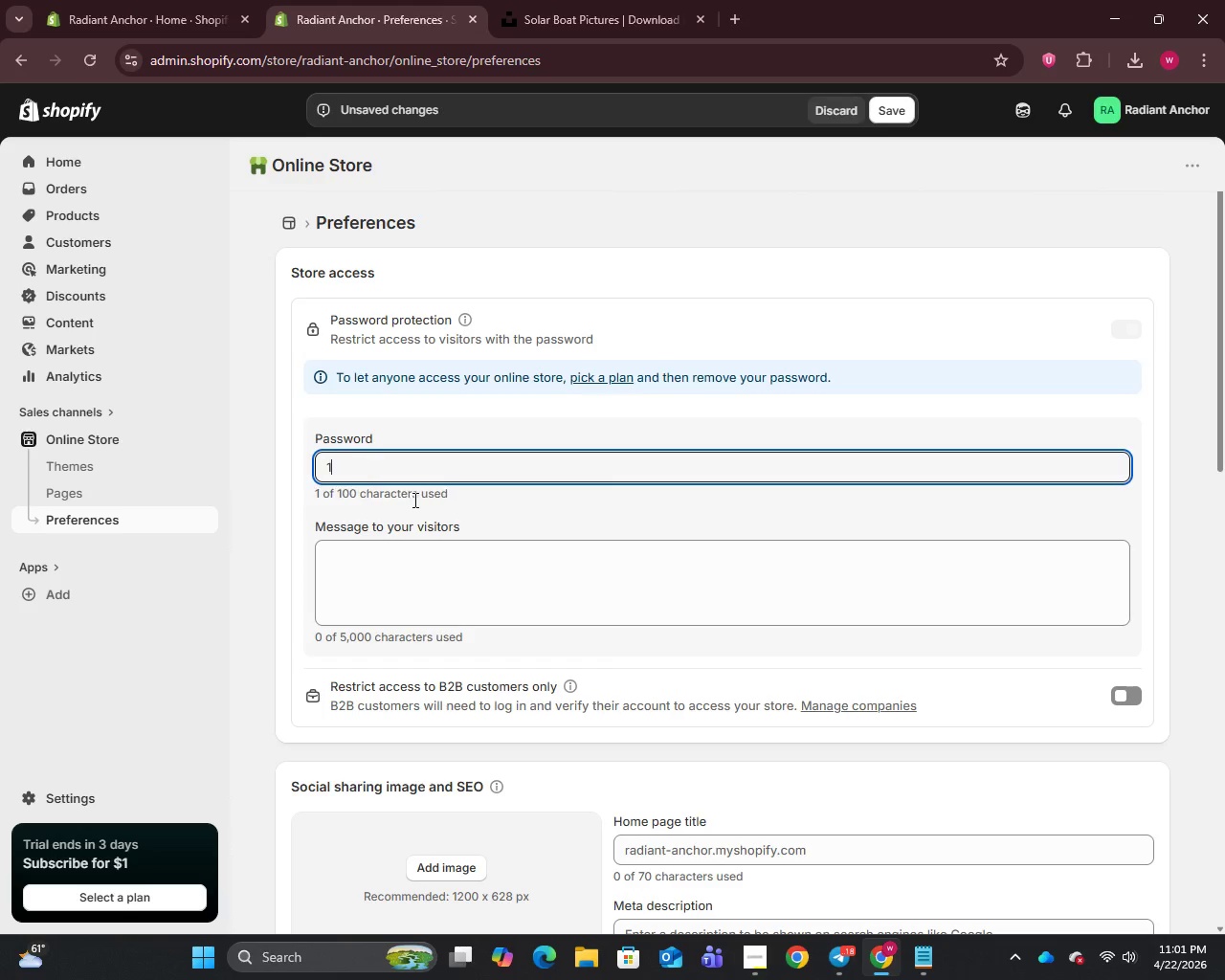 
type(12345)
 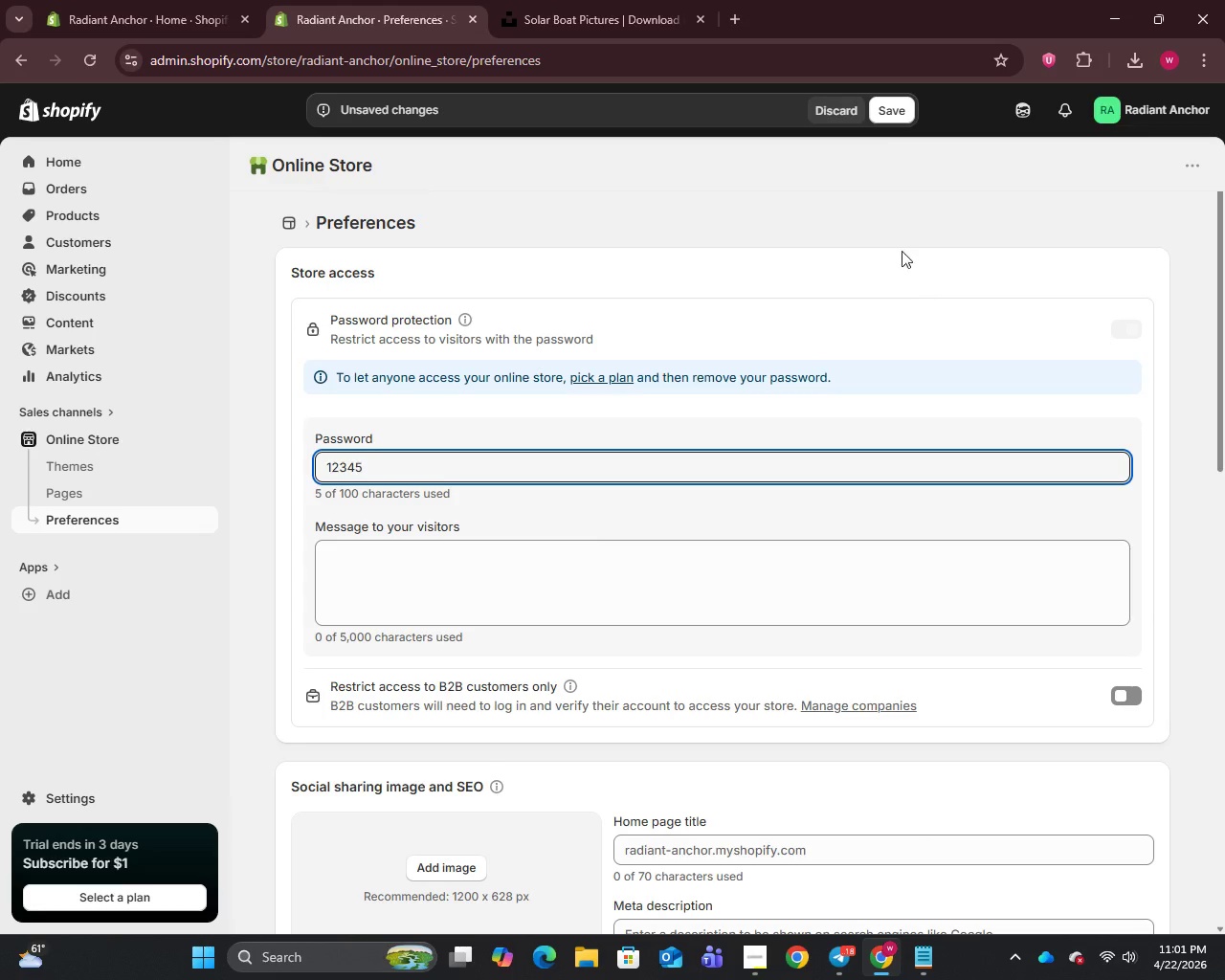 
left_click([889, 106])
 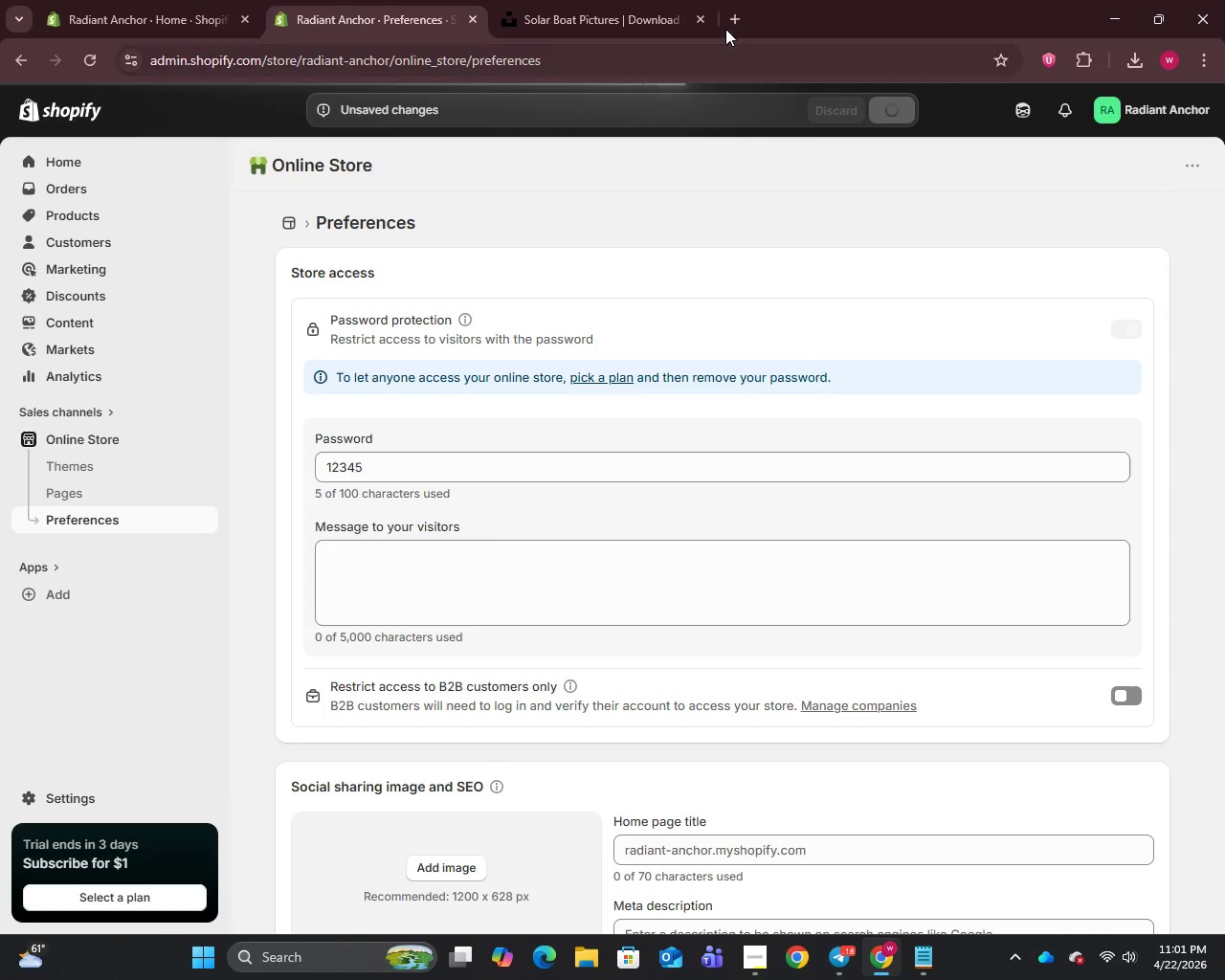 
left_click([702, 13])
 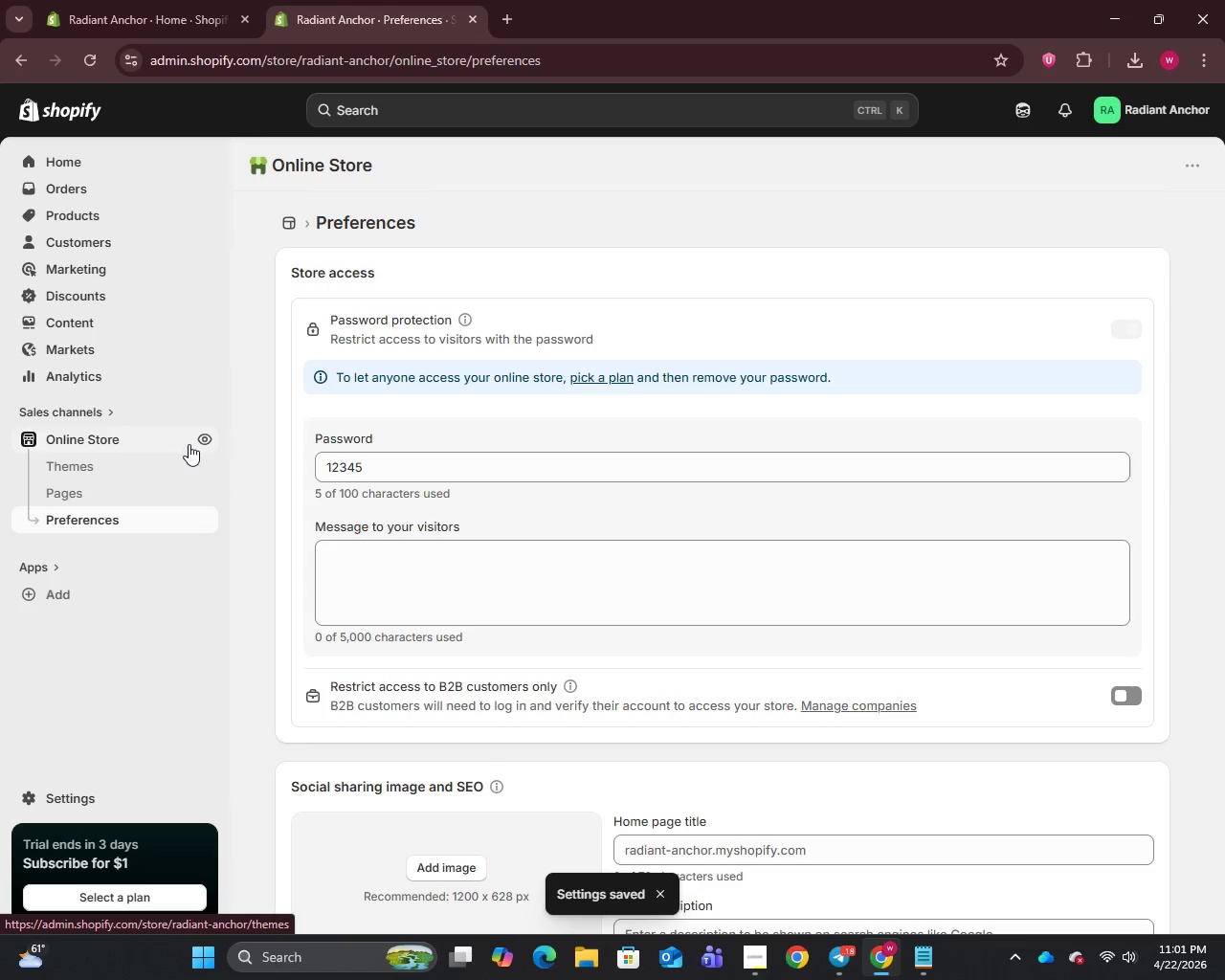 
left_click([204, 440])
 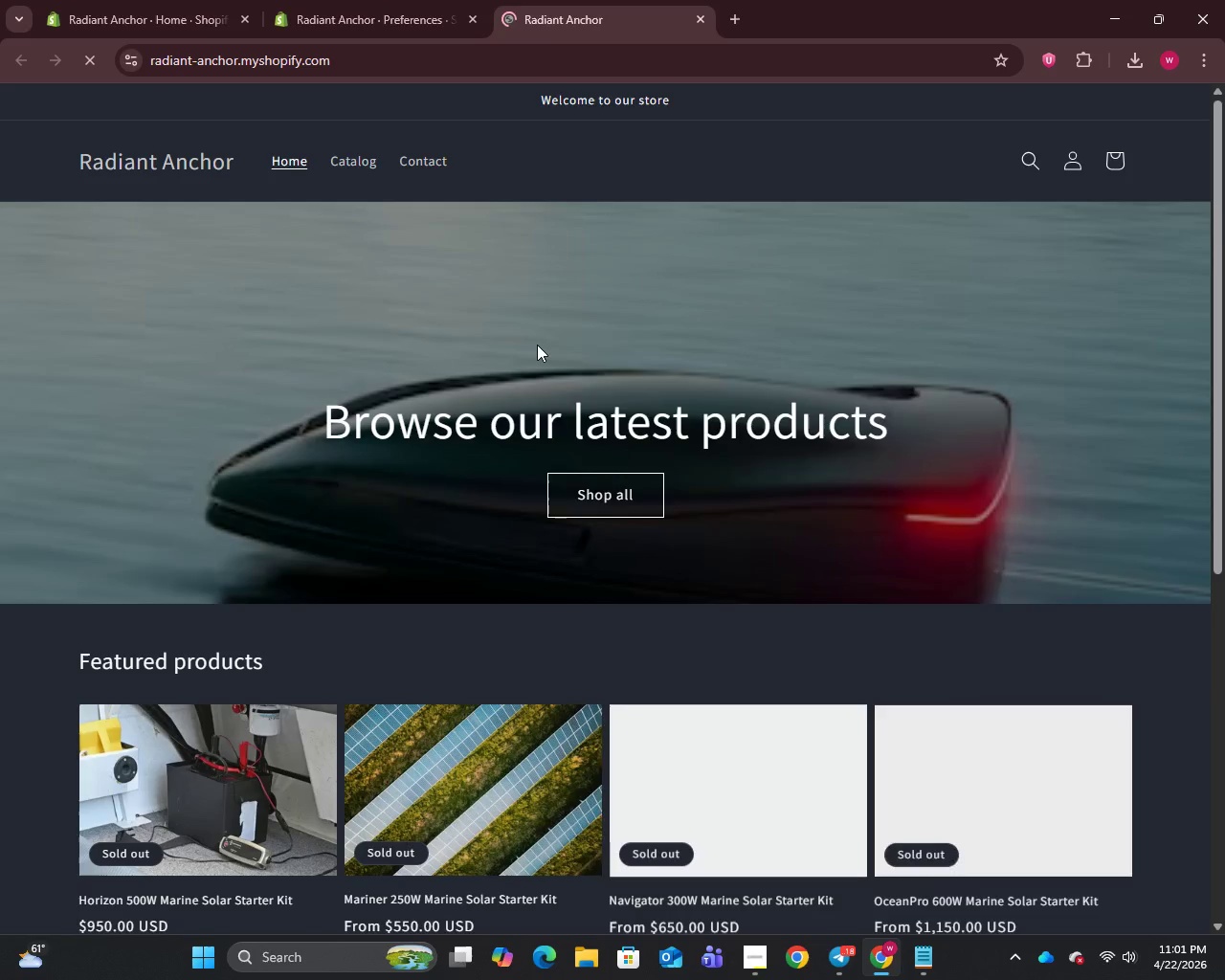 